 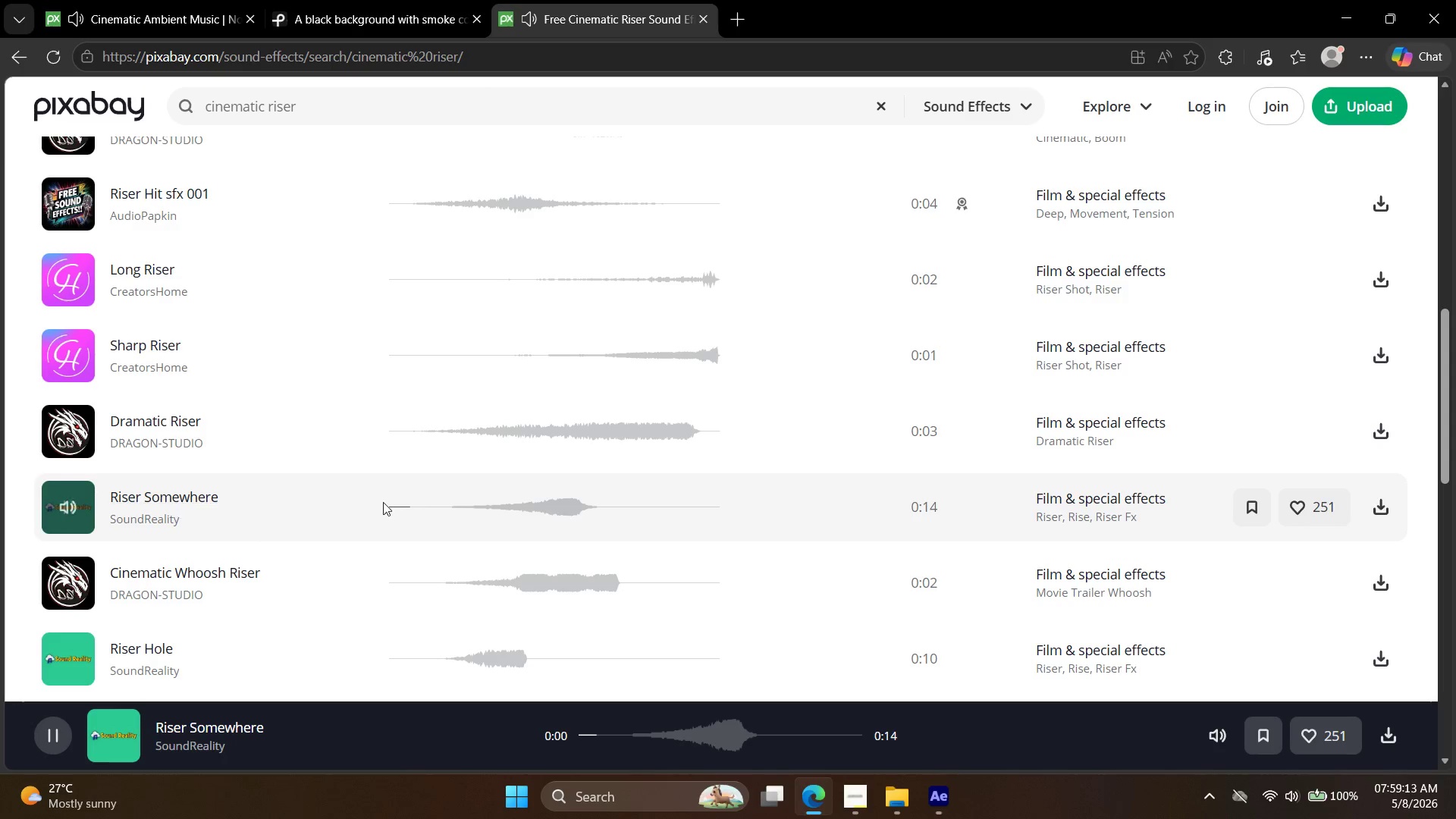 
left_click([548, 504])
 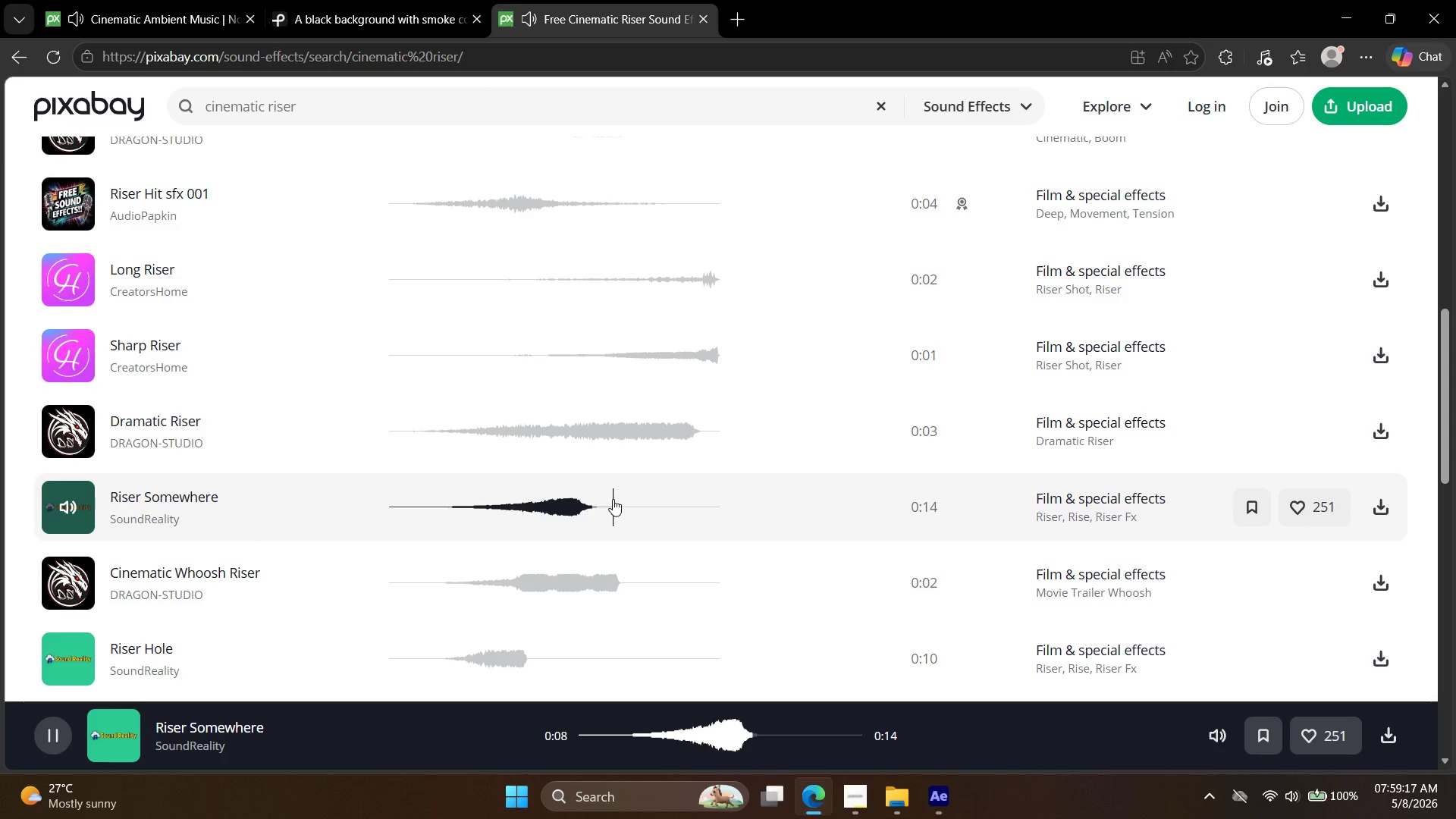 
scroll: coordinate [610, 497], scroll_direction: up, amount: 6.0
 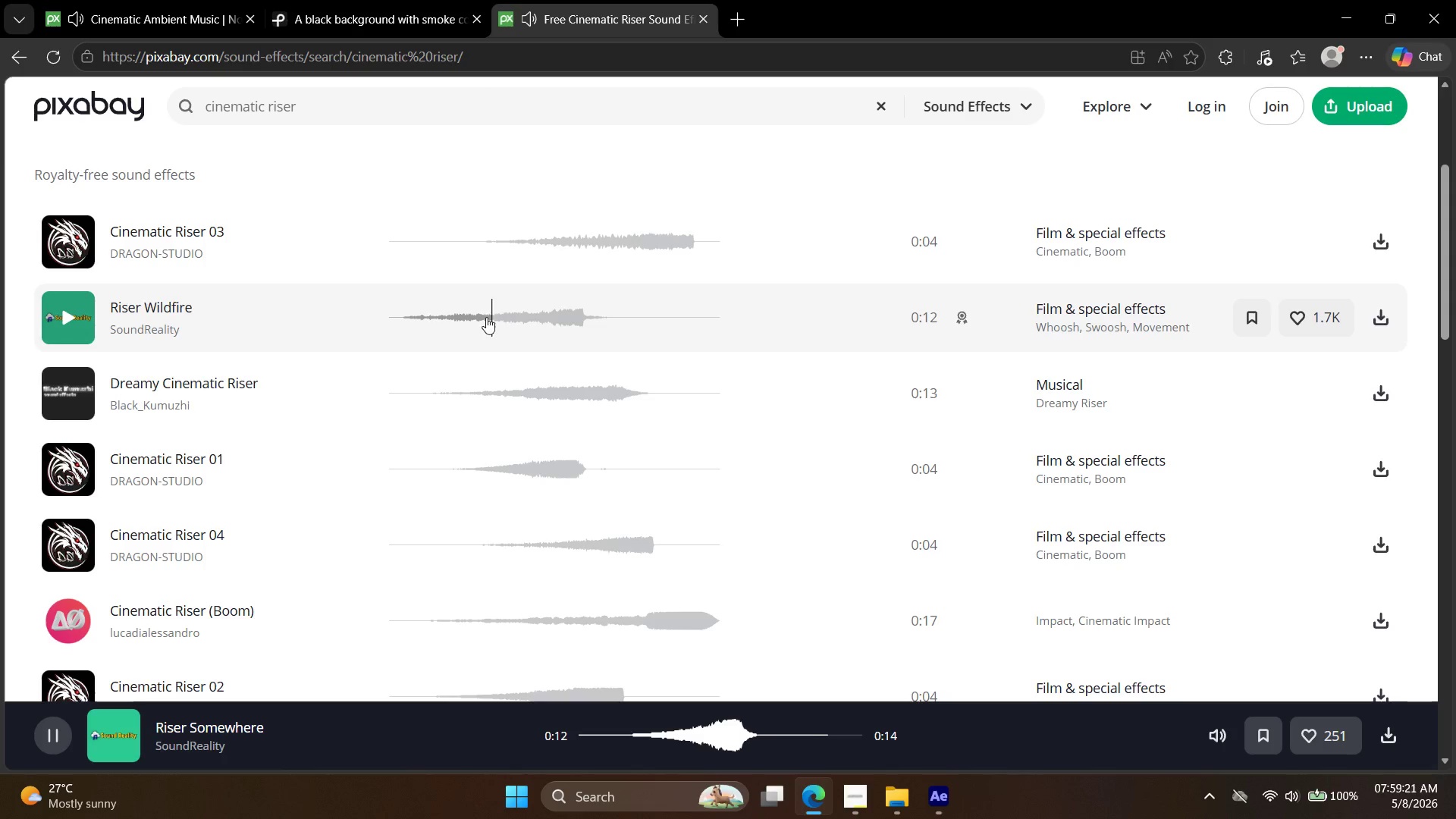 
left_click([1381, 243])
 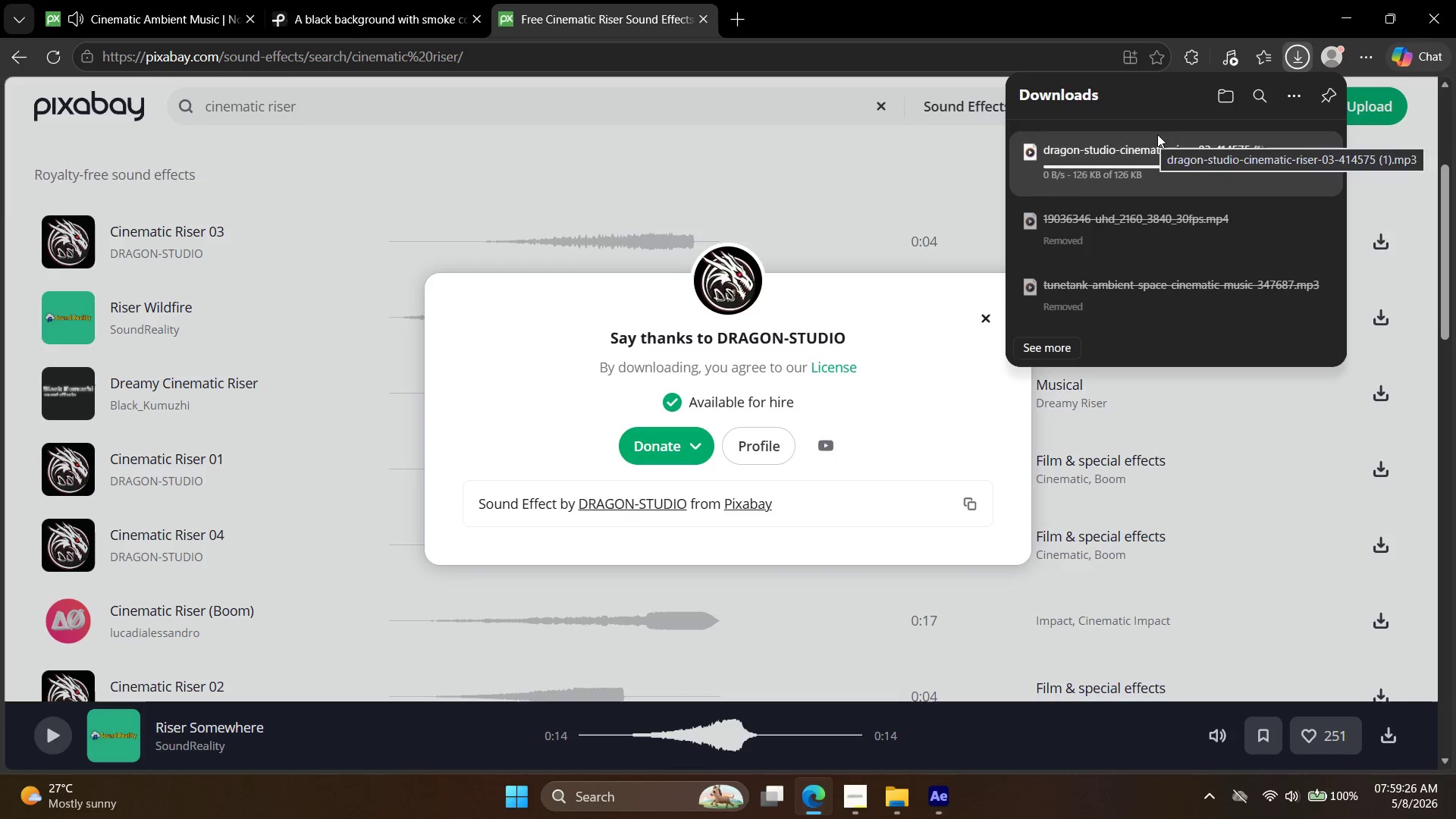 
wait(5.36)
 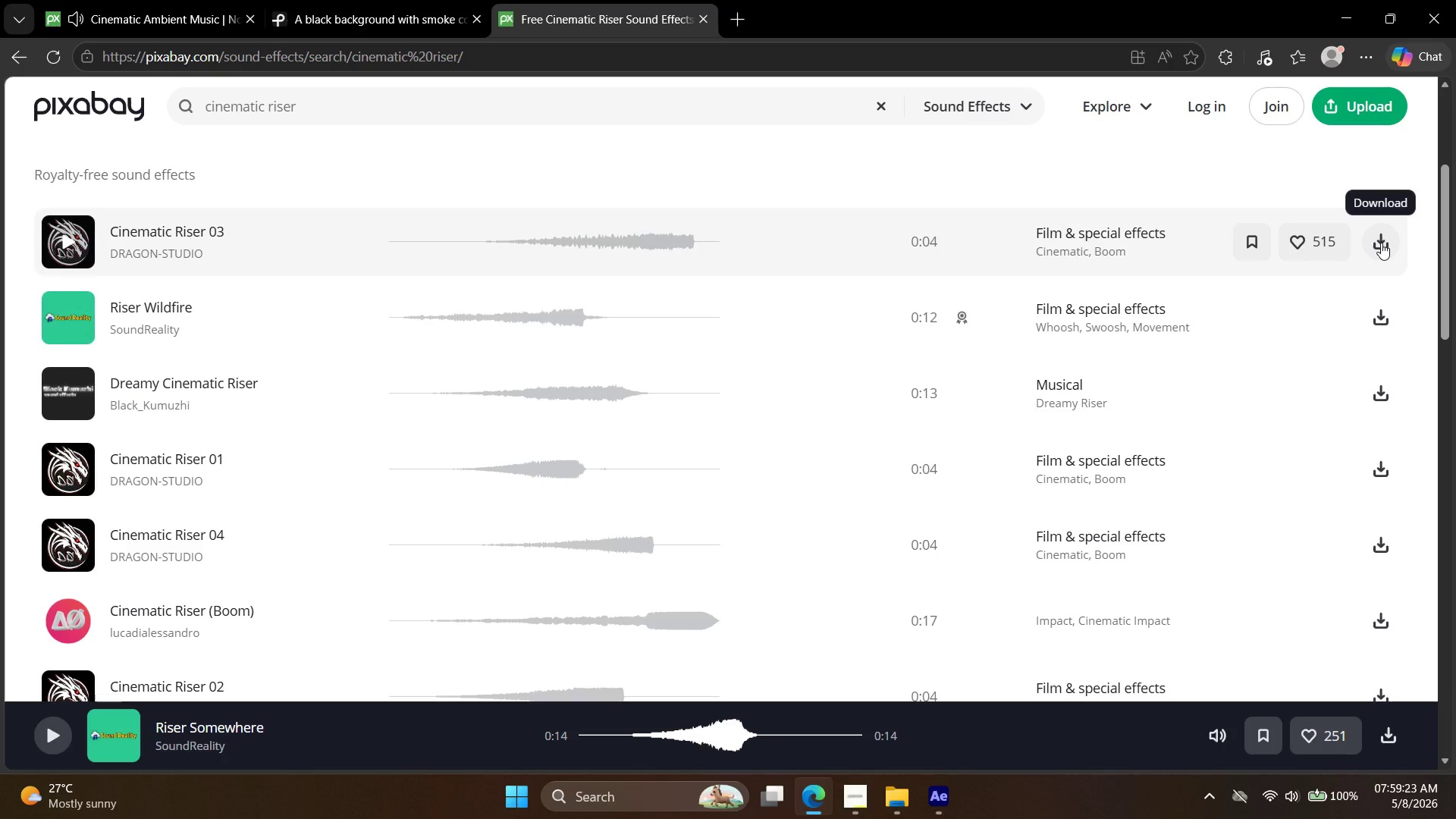 
left_click([1283, 149])
 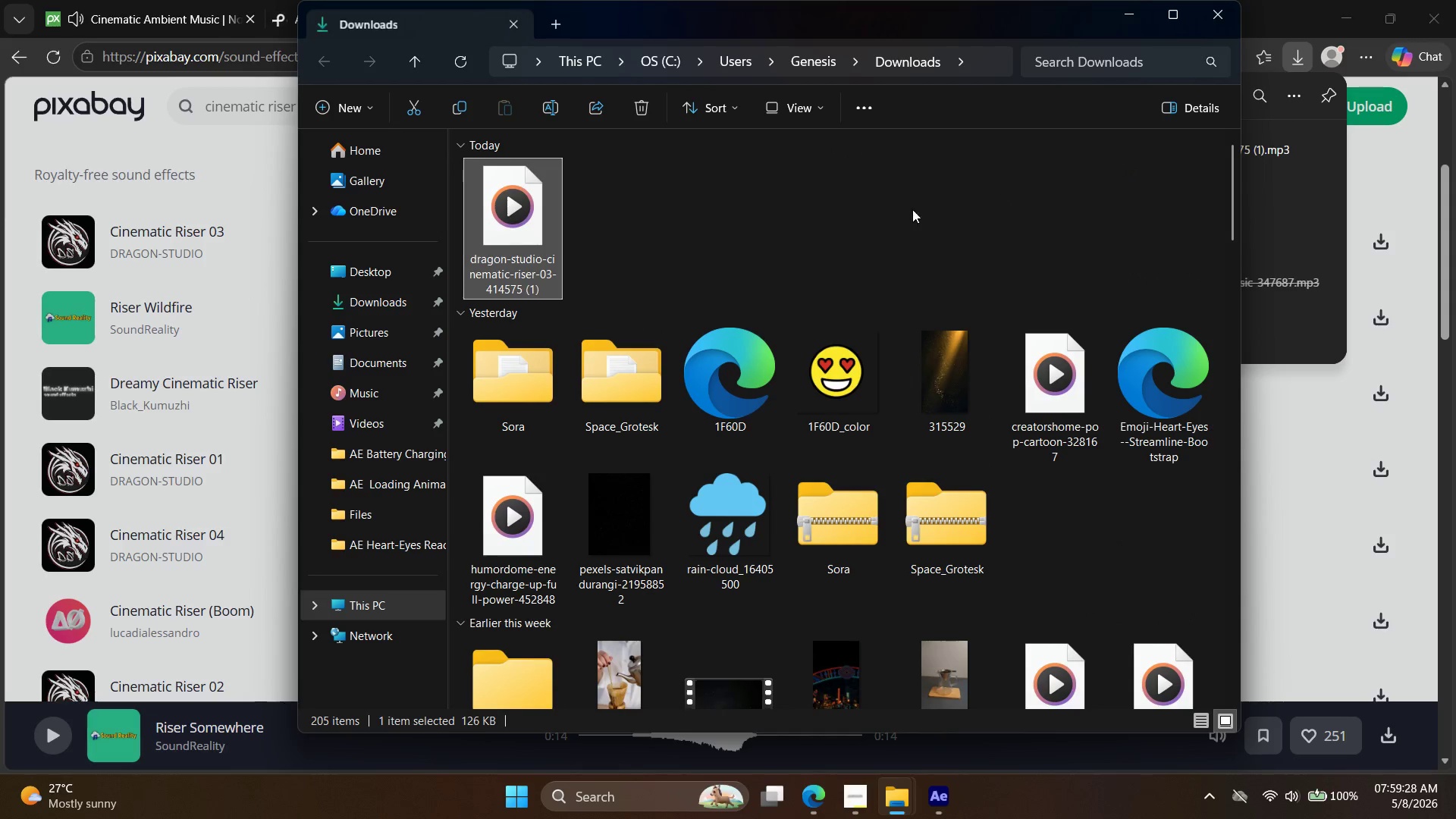 
key(Control+C)
 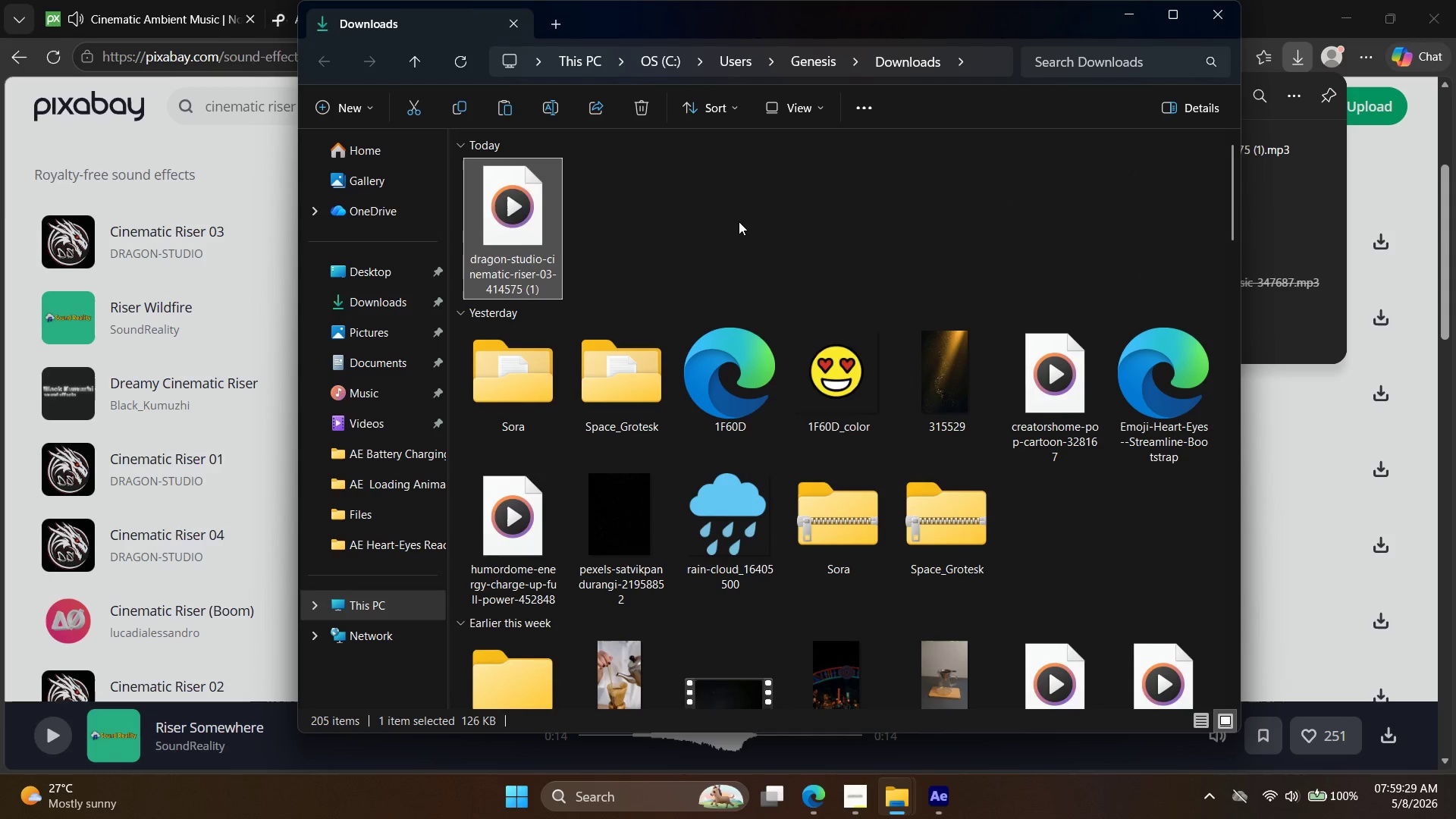 
key(Control+X)
 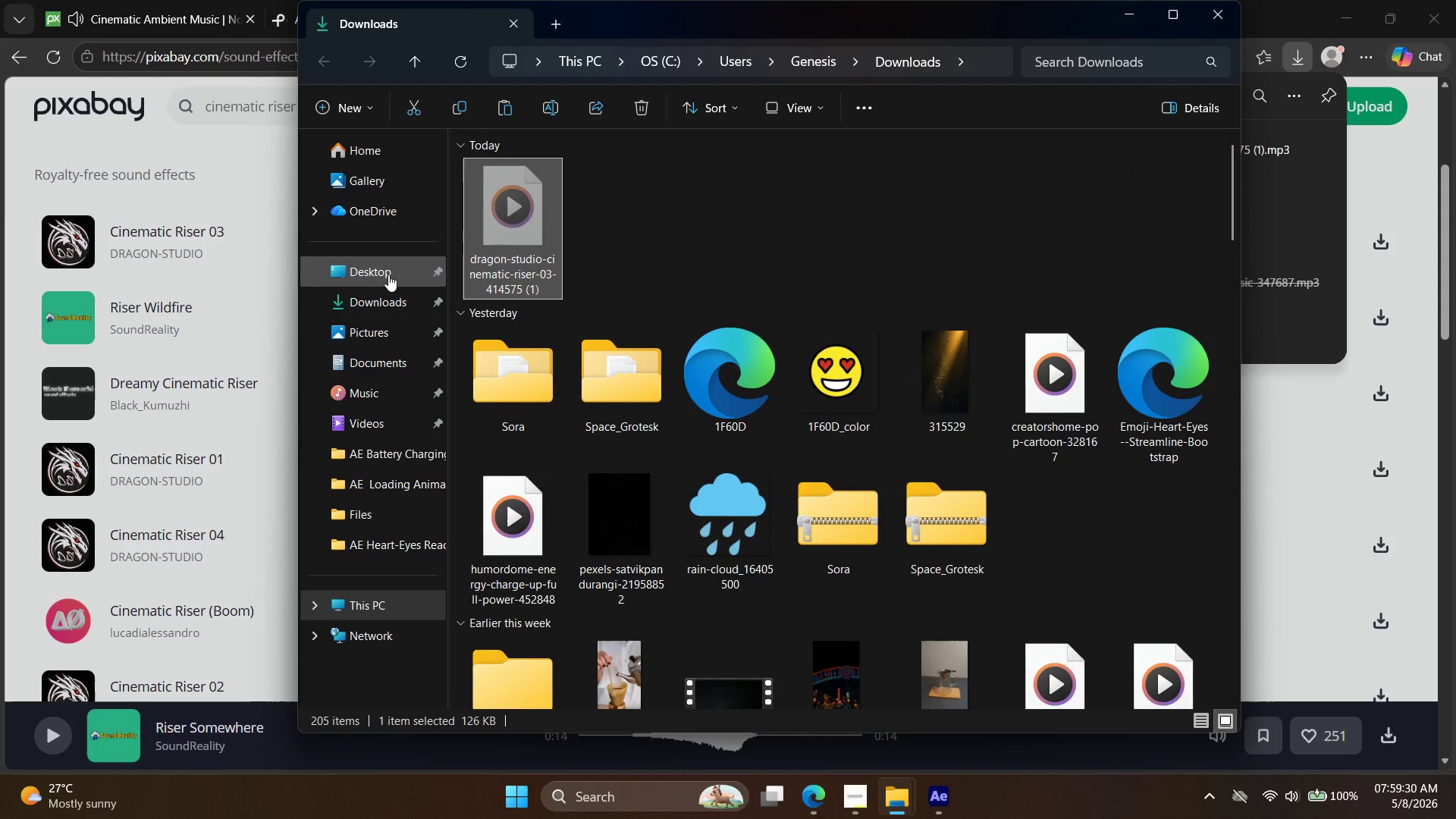 
left_click([388, 270])
 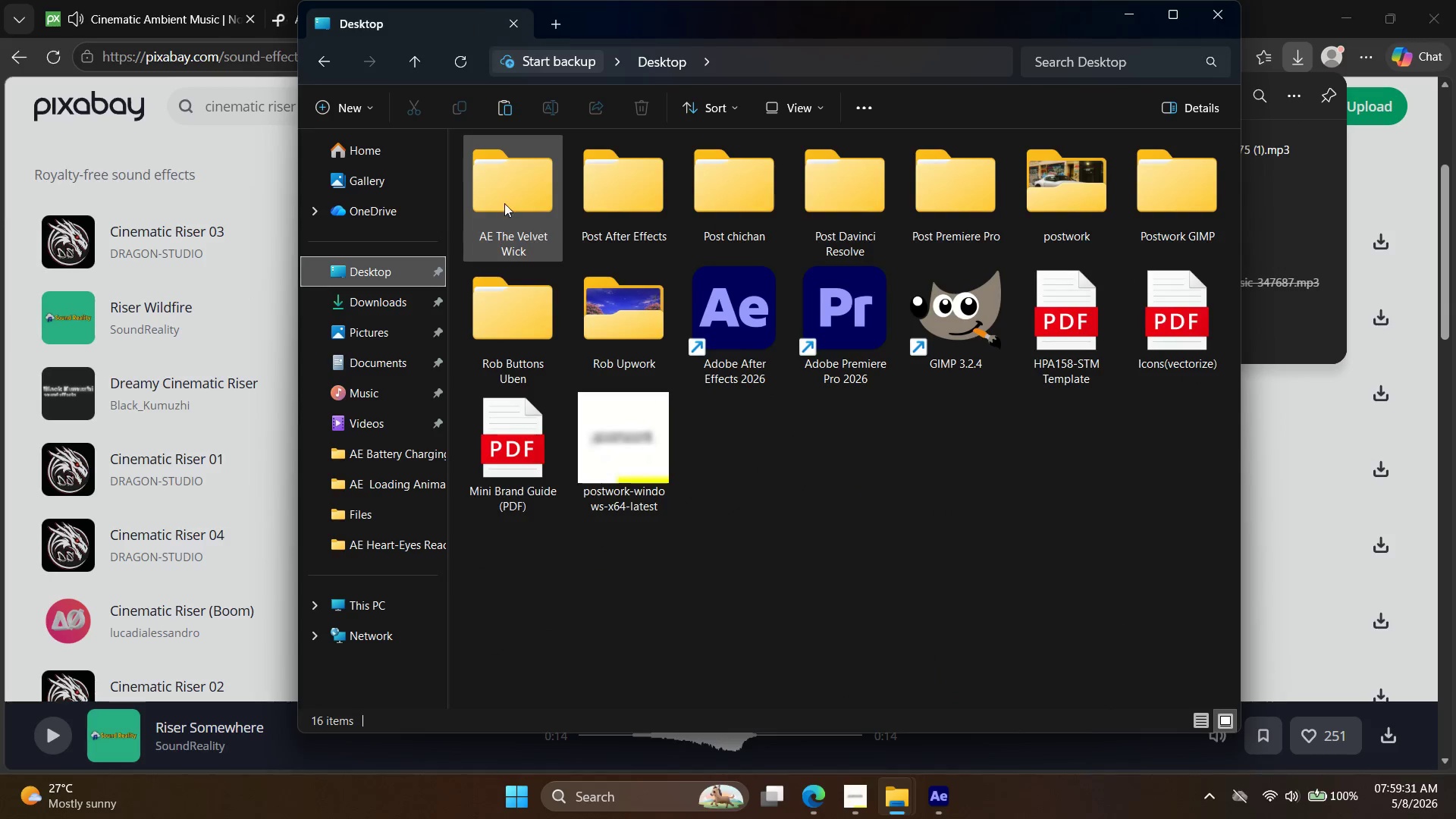 
double_click([504, 203])
 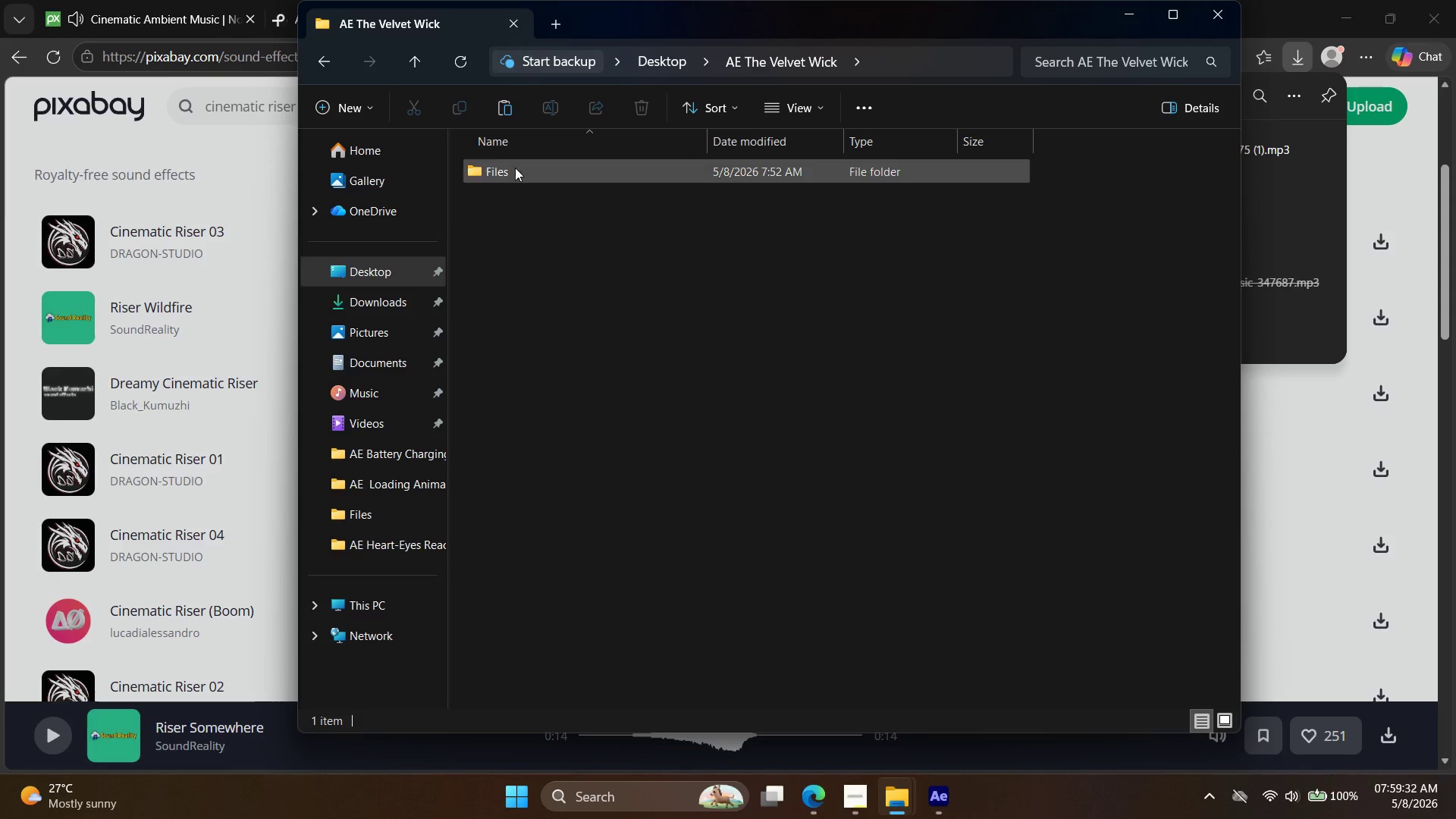 
double_click([515, 168])
 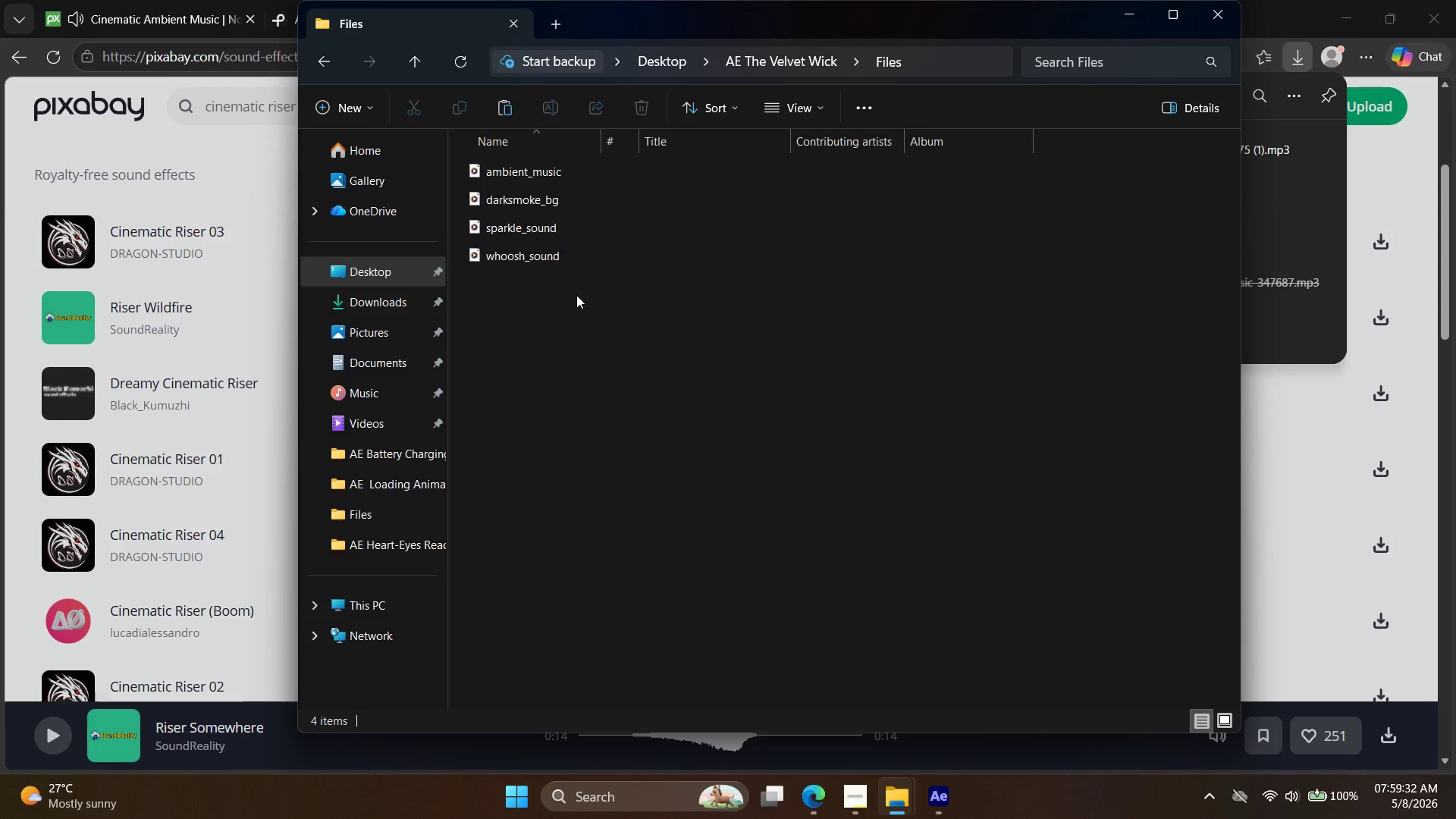 
left_click([595, 337])
 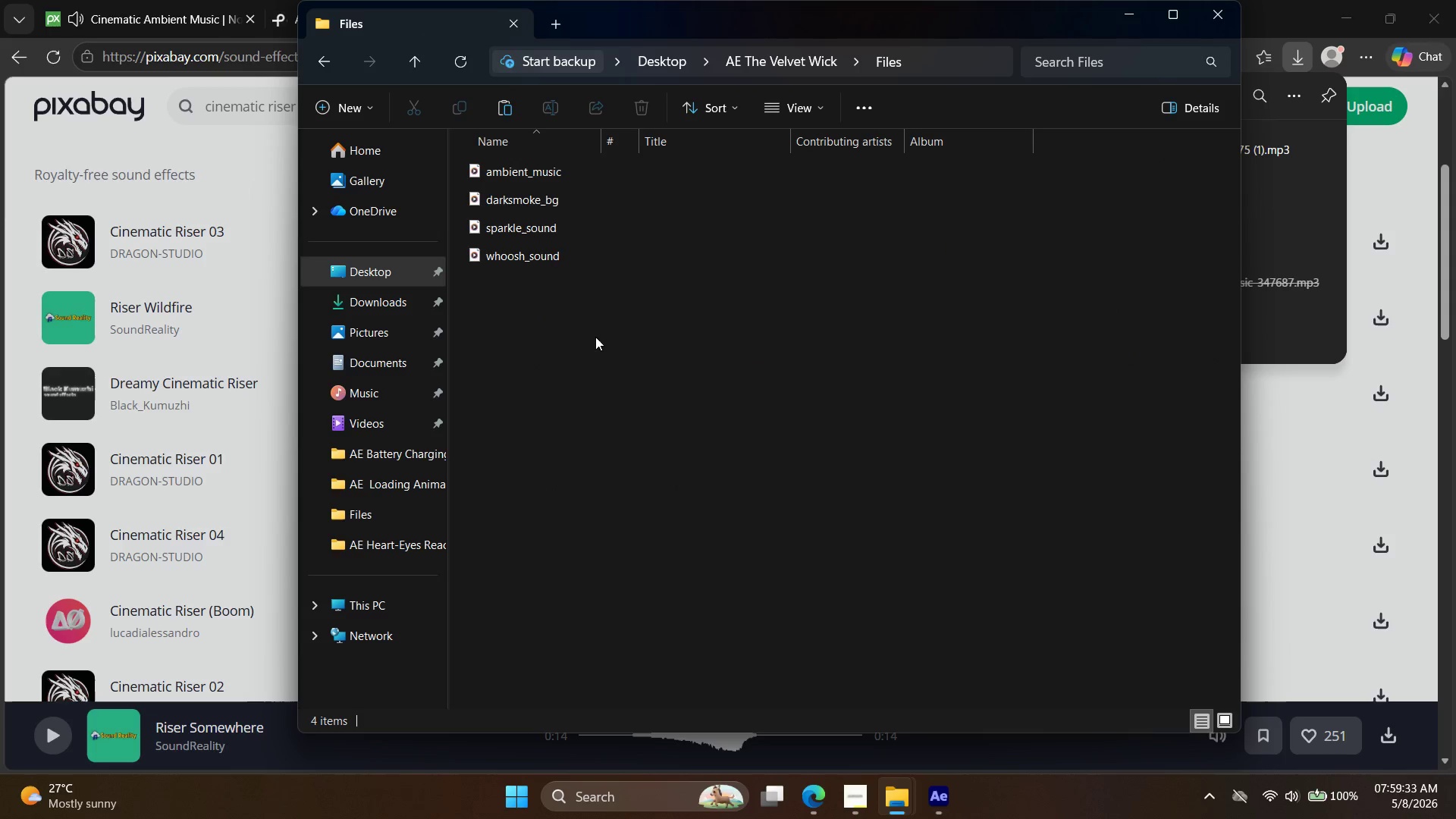 
key(Control+V)
 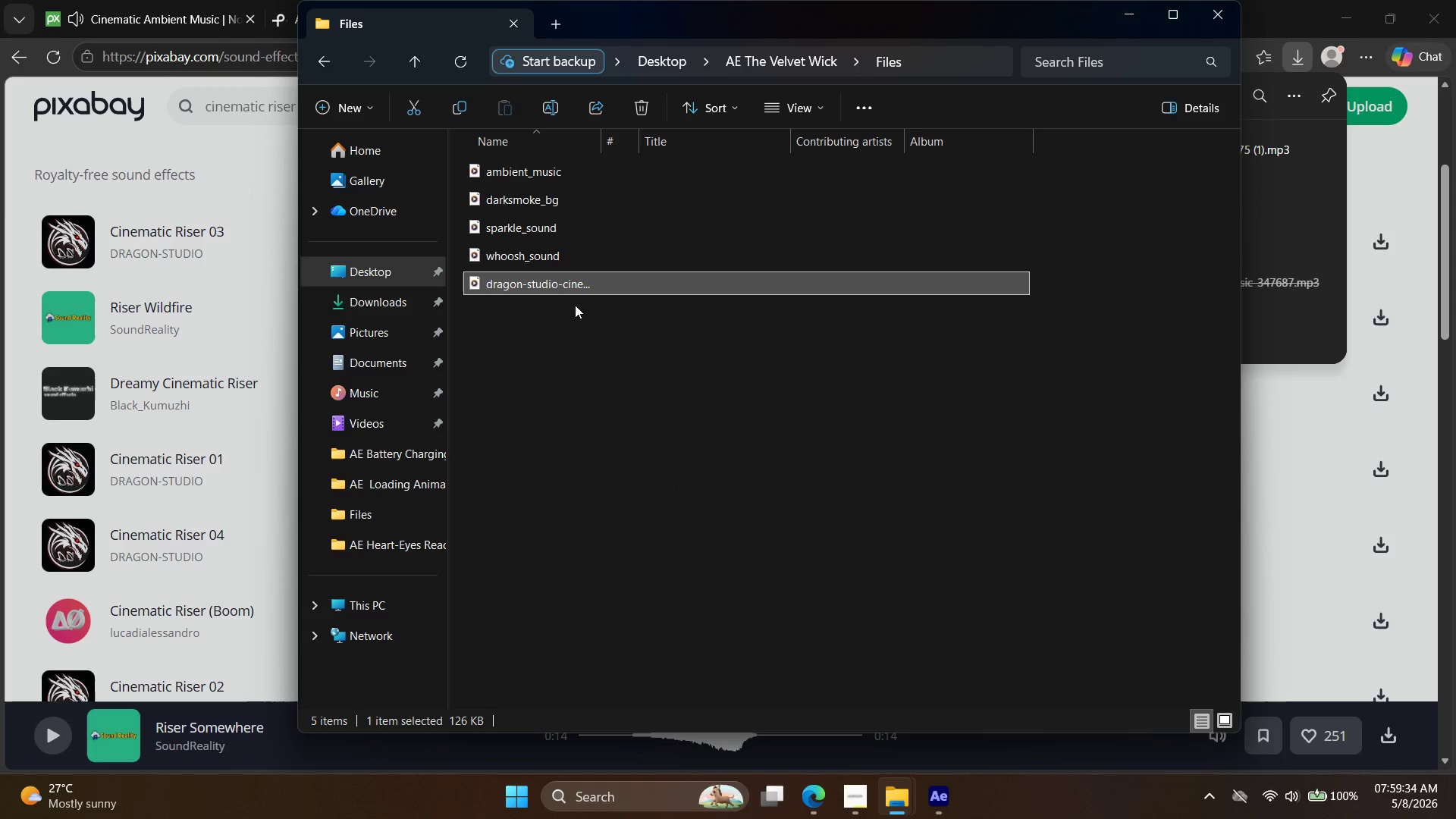 
right_click([568, 286])
 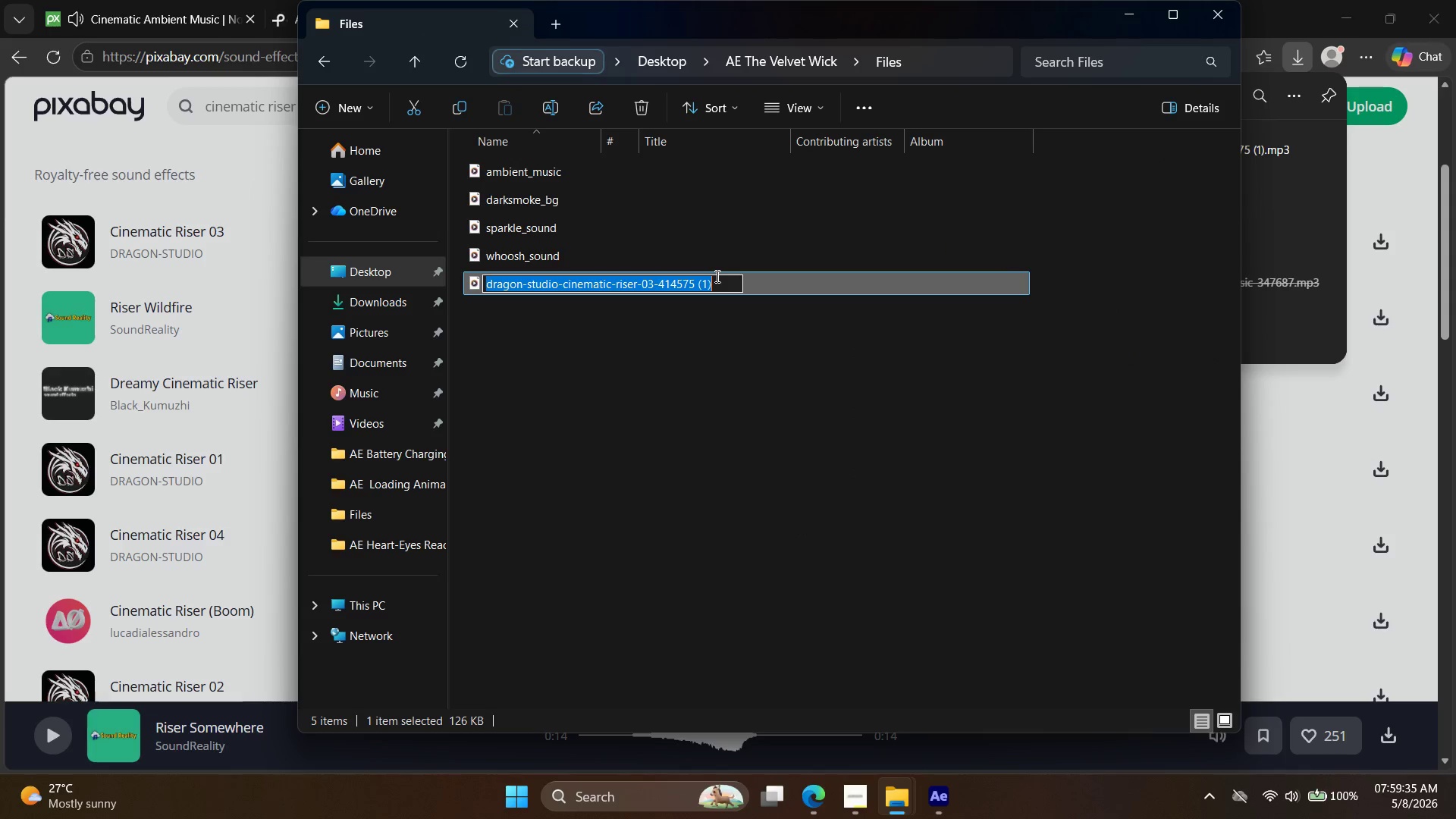 
type(riser_soui)
key(Backspace)
type(nd)
 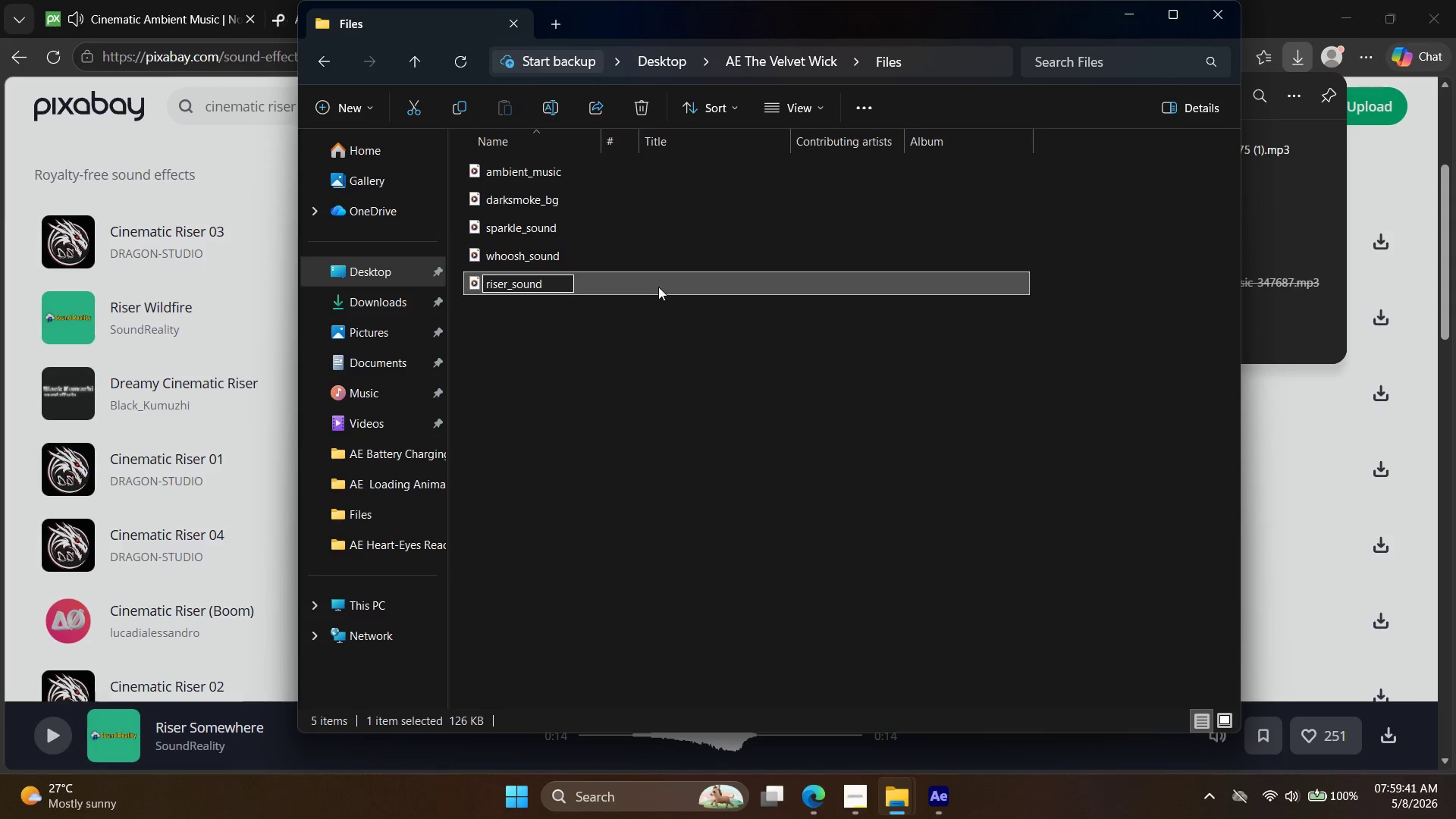 
left_click([659, 366])
 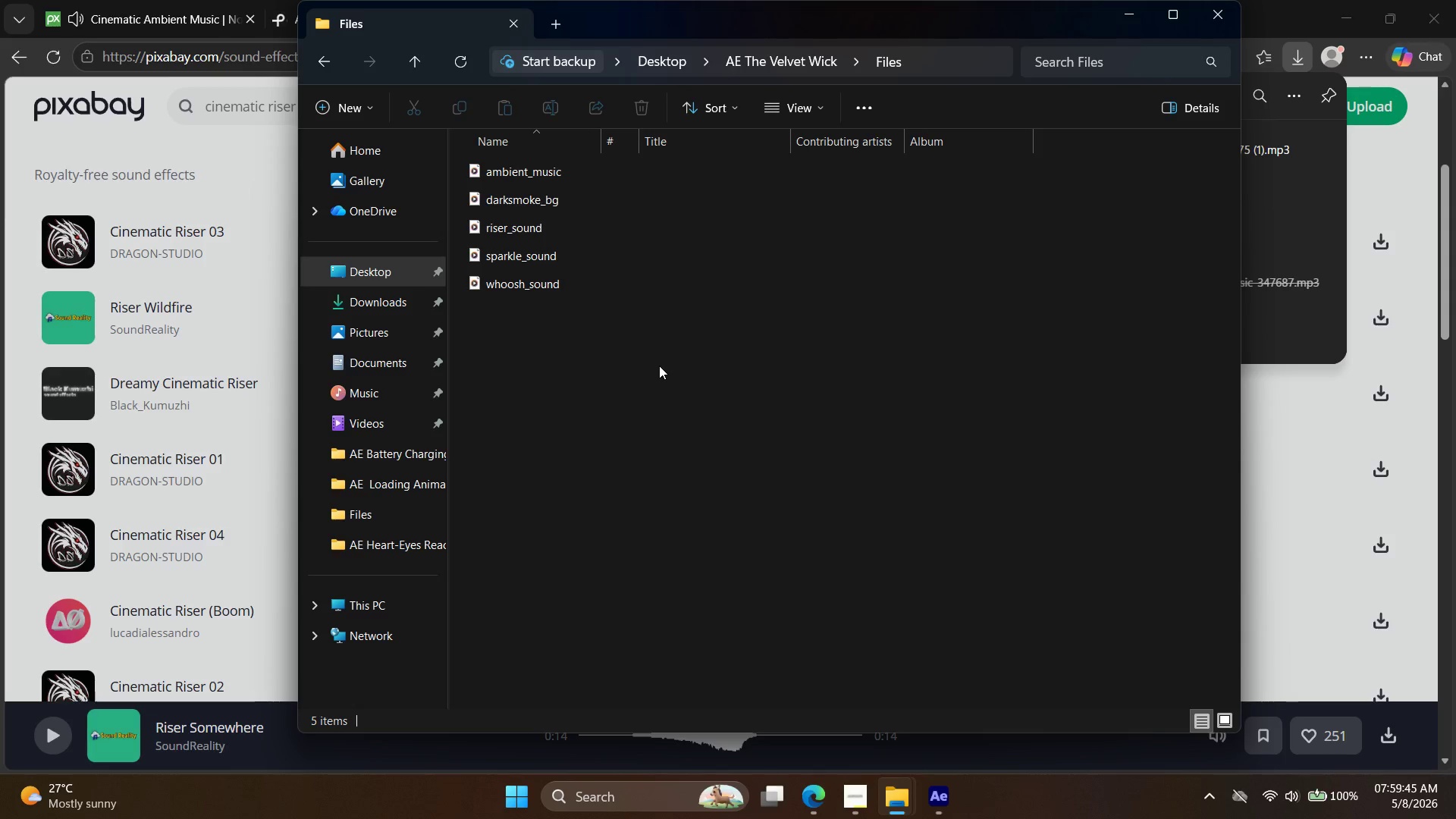 
wait(8.81)
 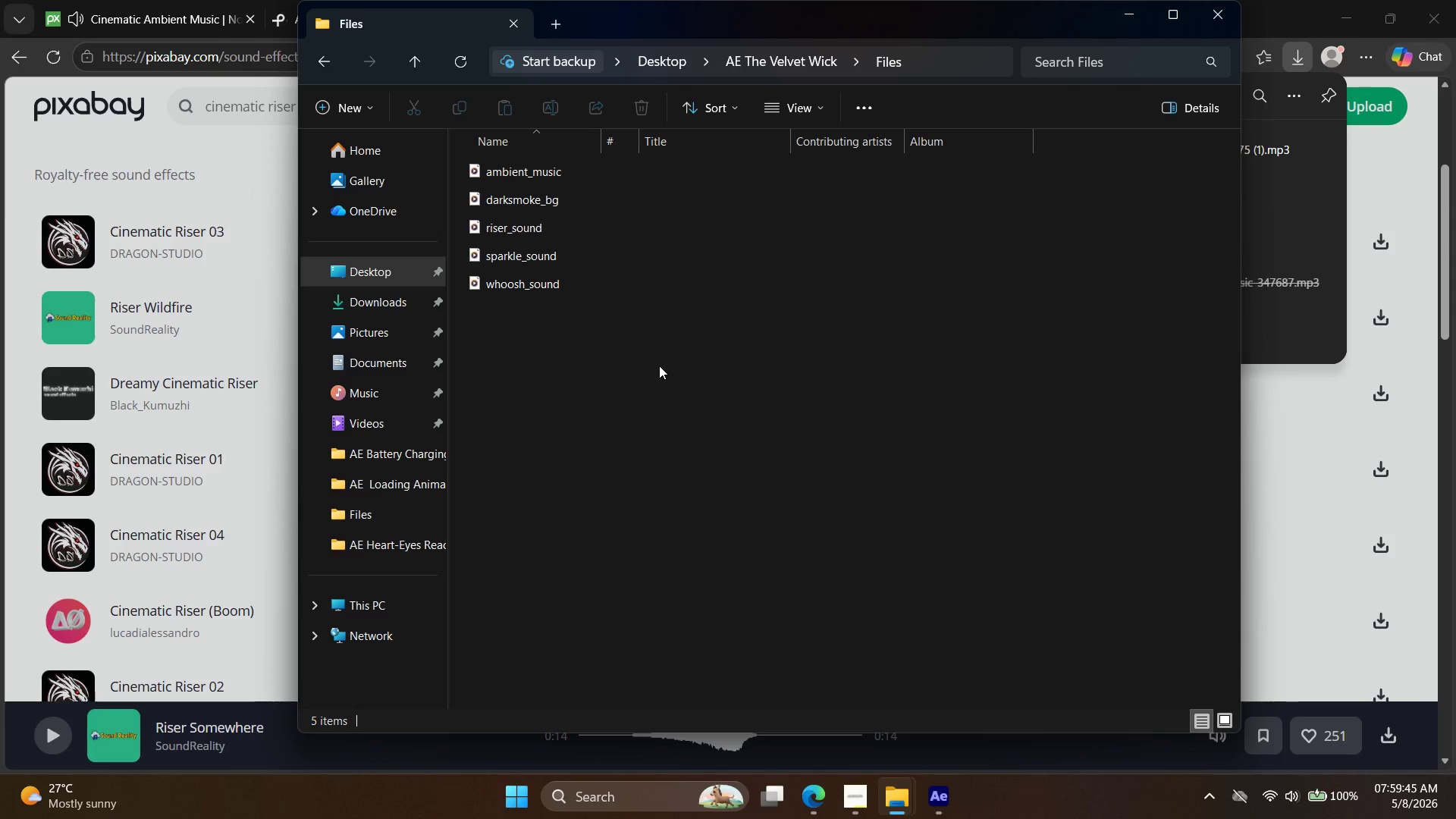 
left_click_drag(start_coordinate=[89, 167], to_coordinate=[86, 168])
 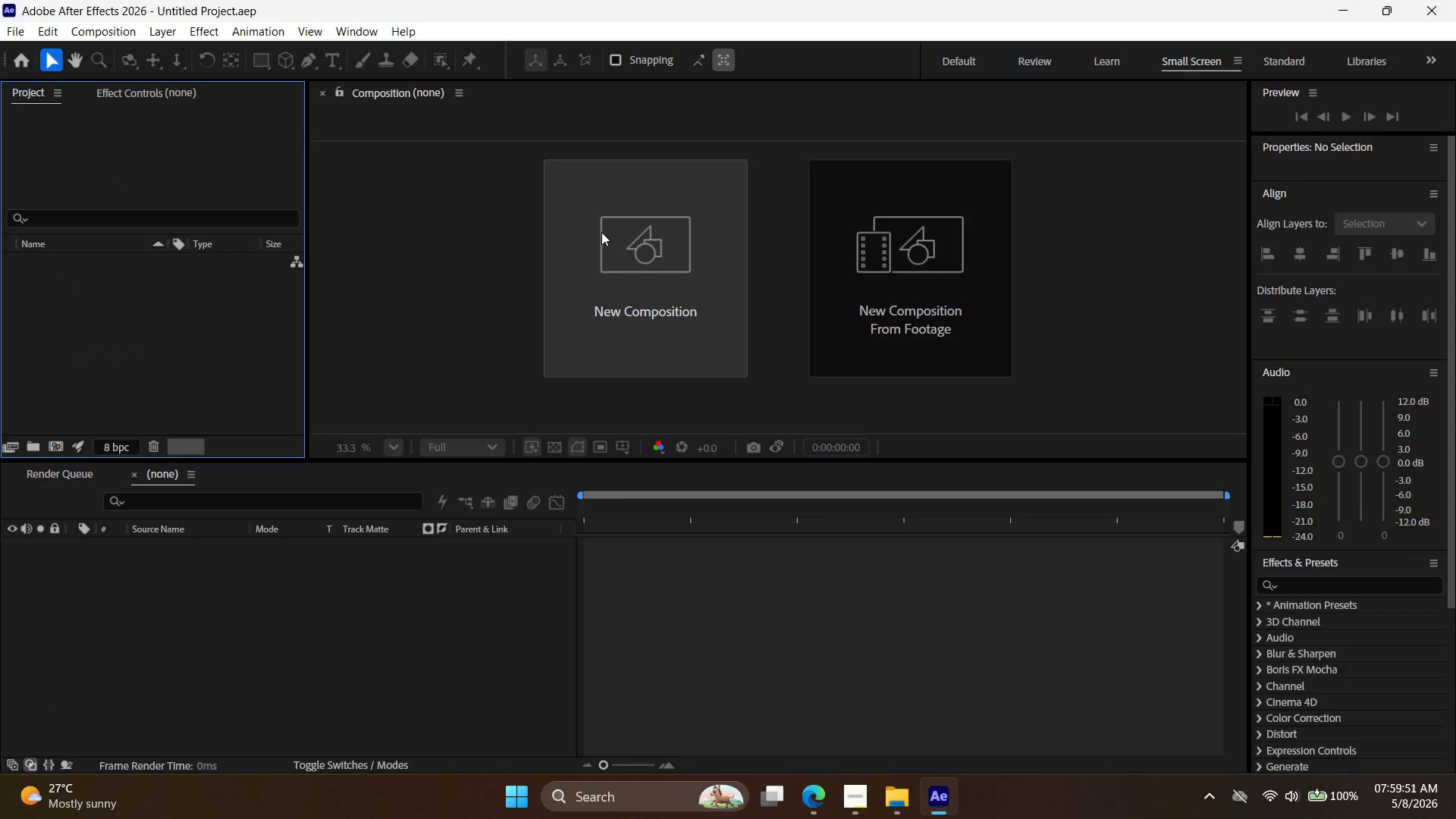 
left_click([601, 232])
 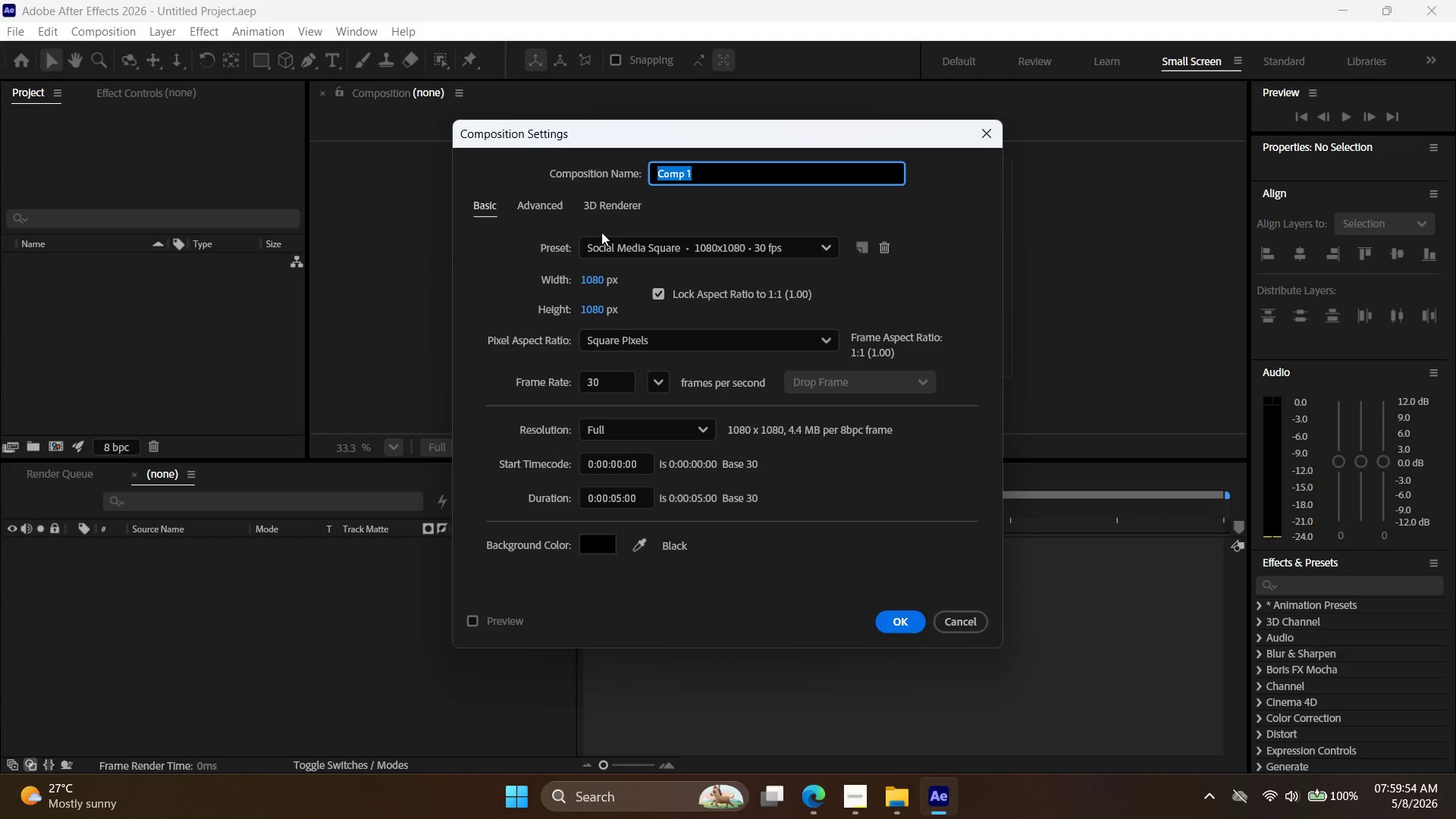 
type(Velvetw)
key(Backspace)
type(WickReveal)
 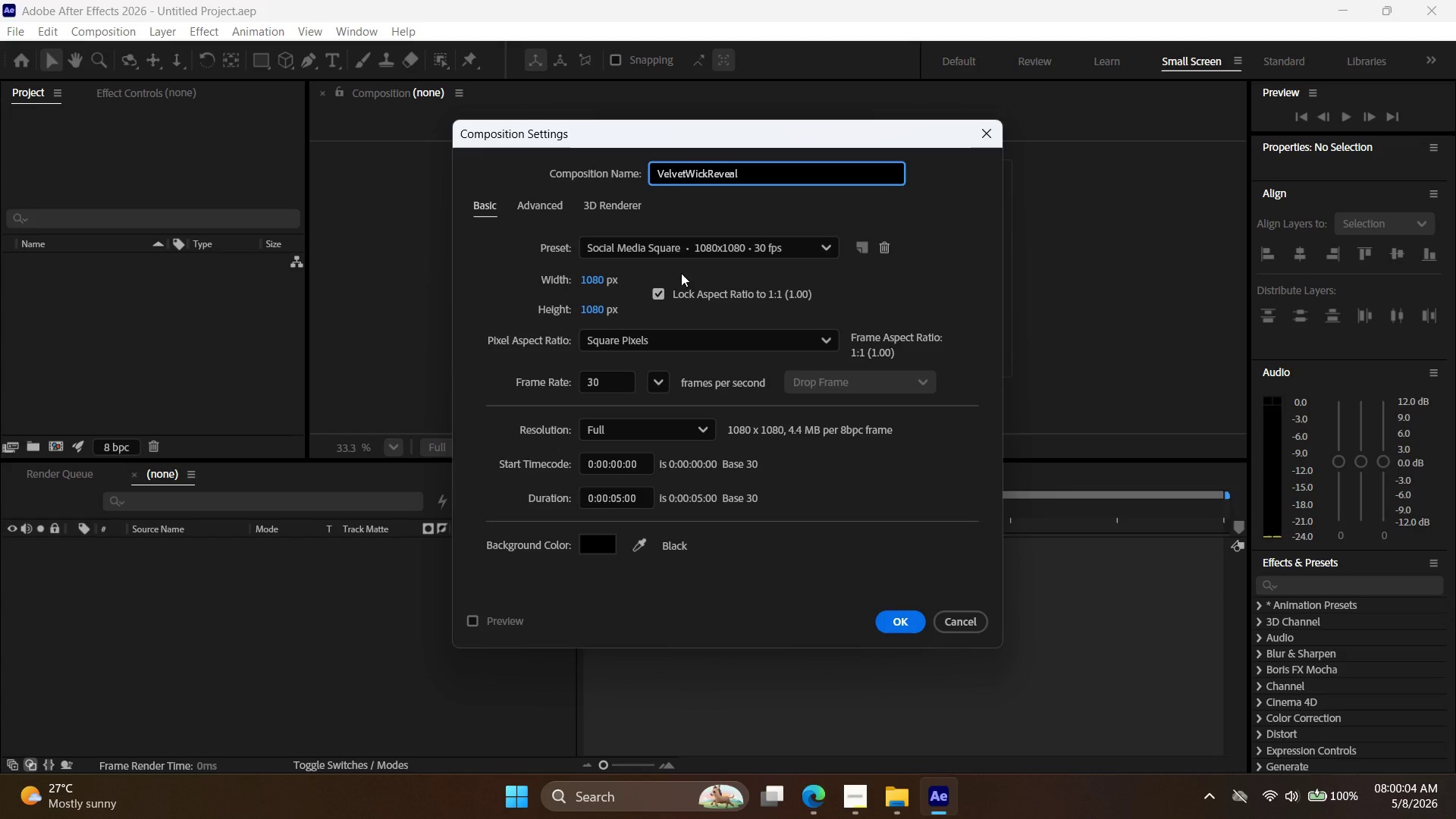 
left_click([660, 289])
 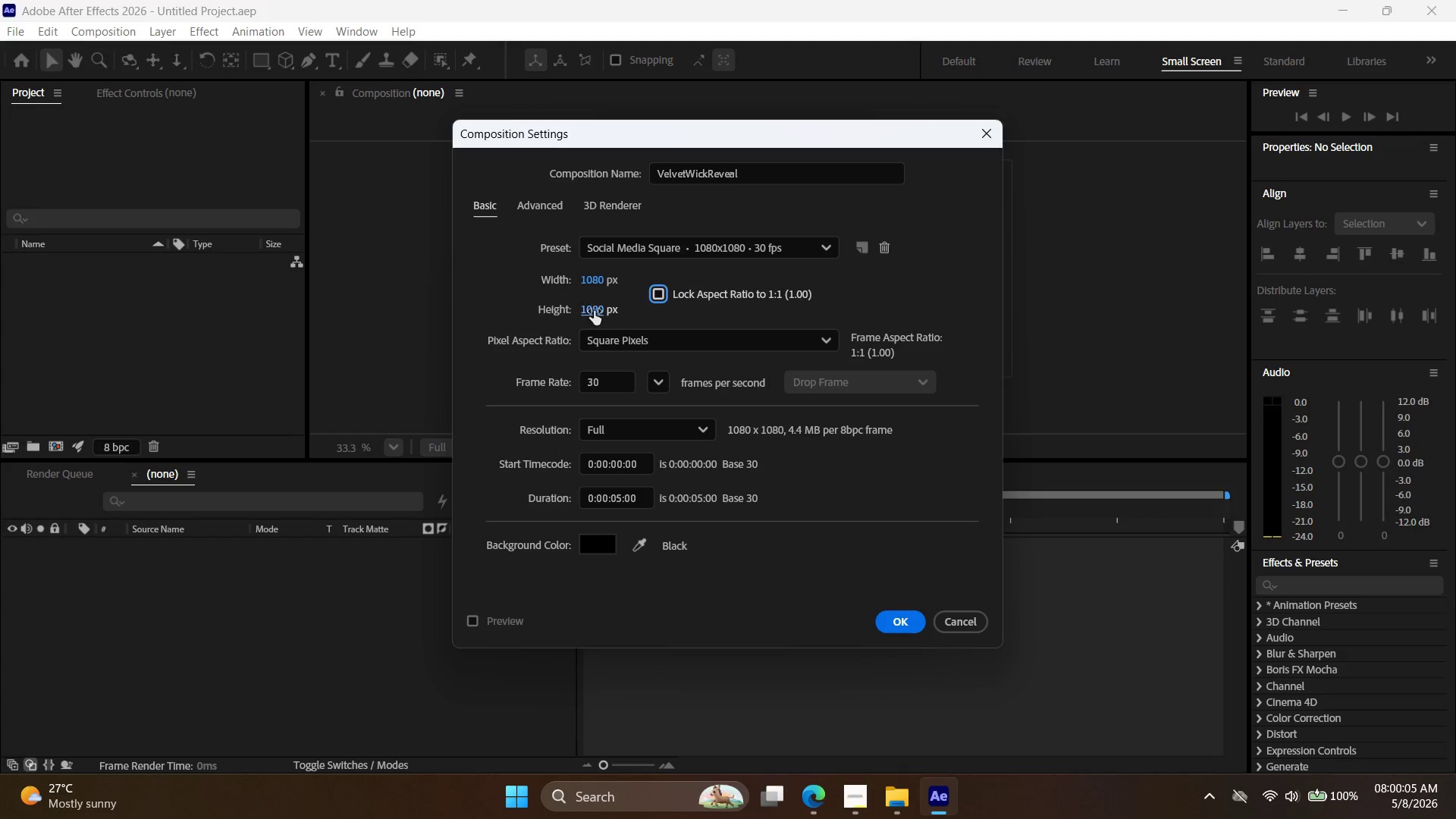 
double_click([594, 310])
 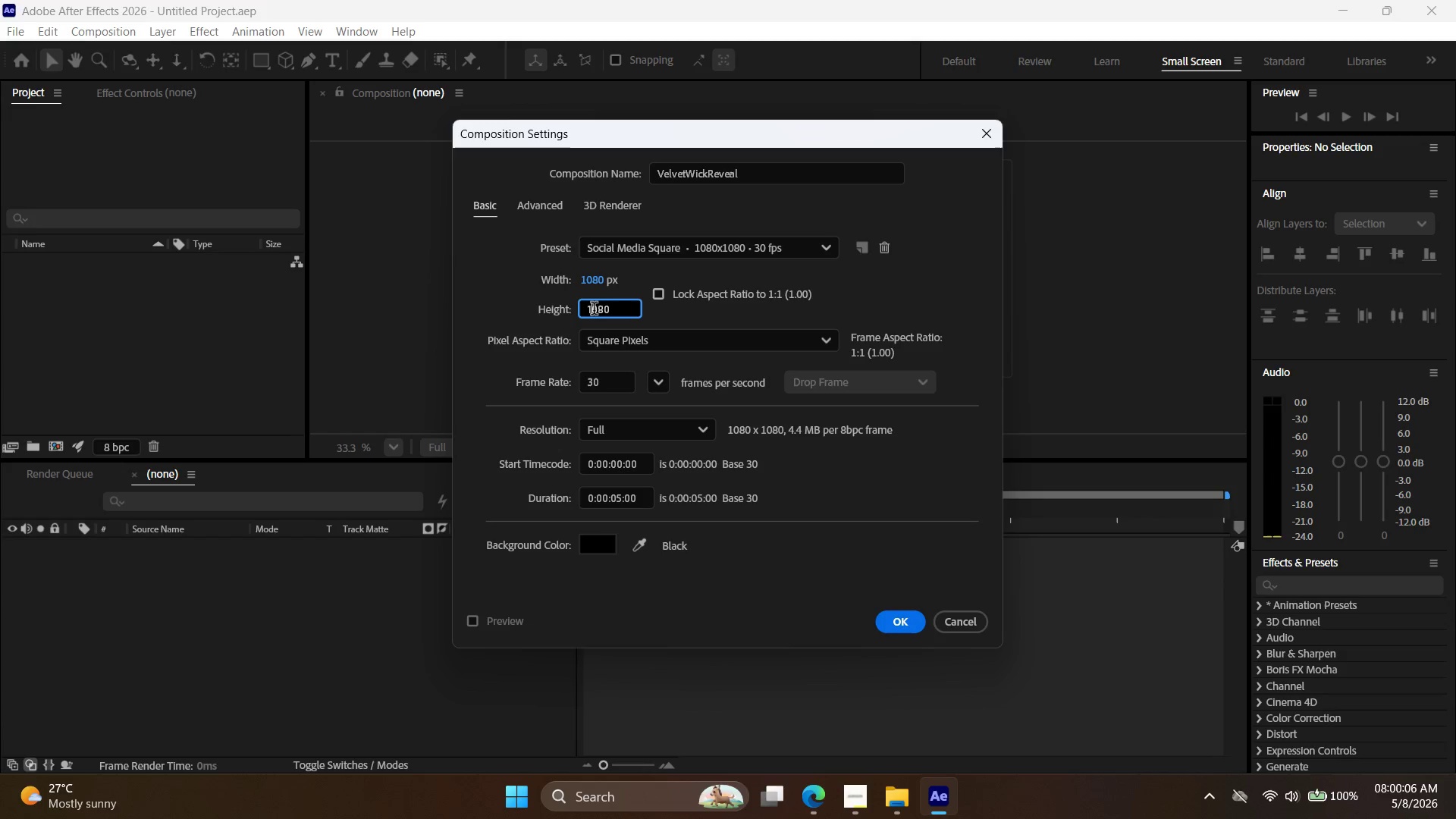 
triple_click([594, 310])
 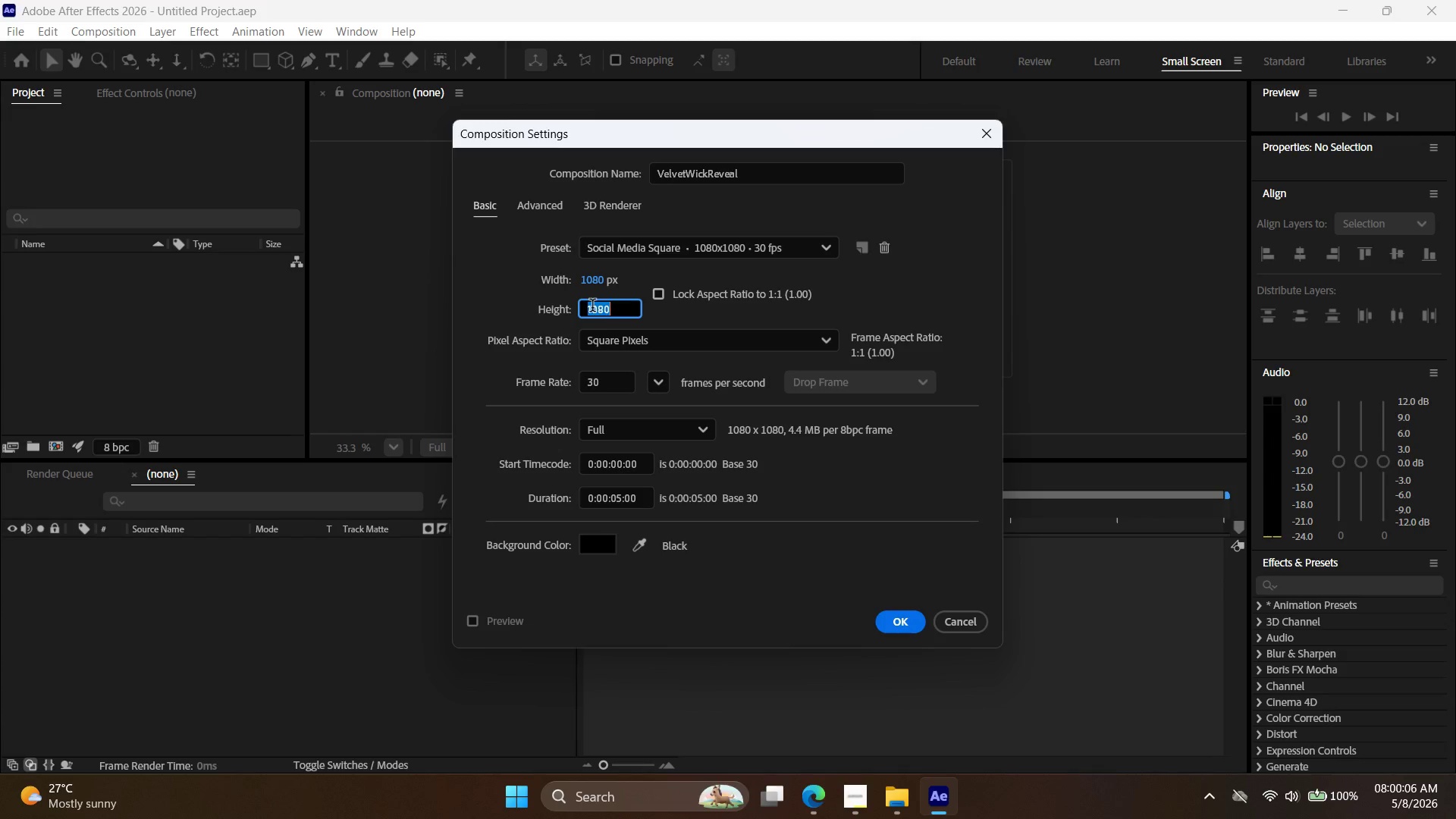 
type(102)
key(Backspace)
key(Backspace)
type(920)
 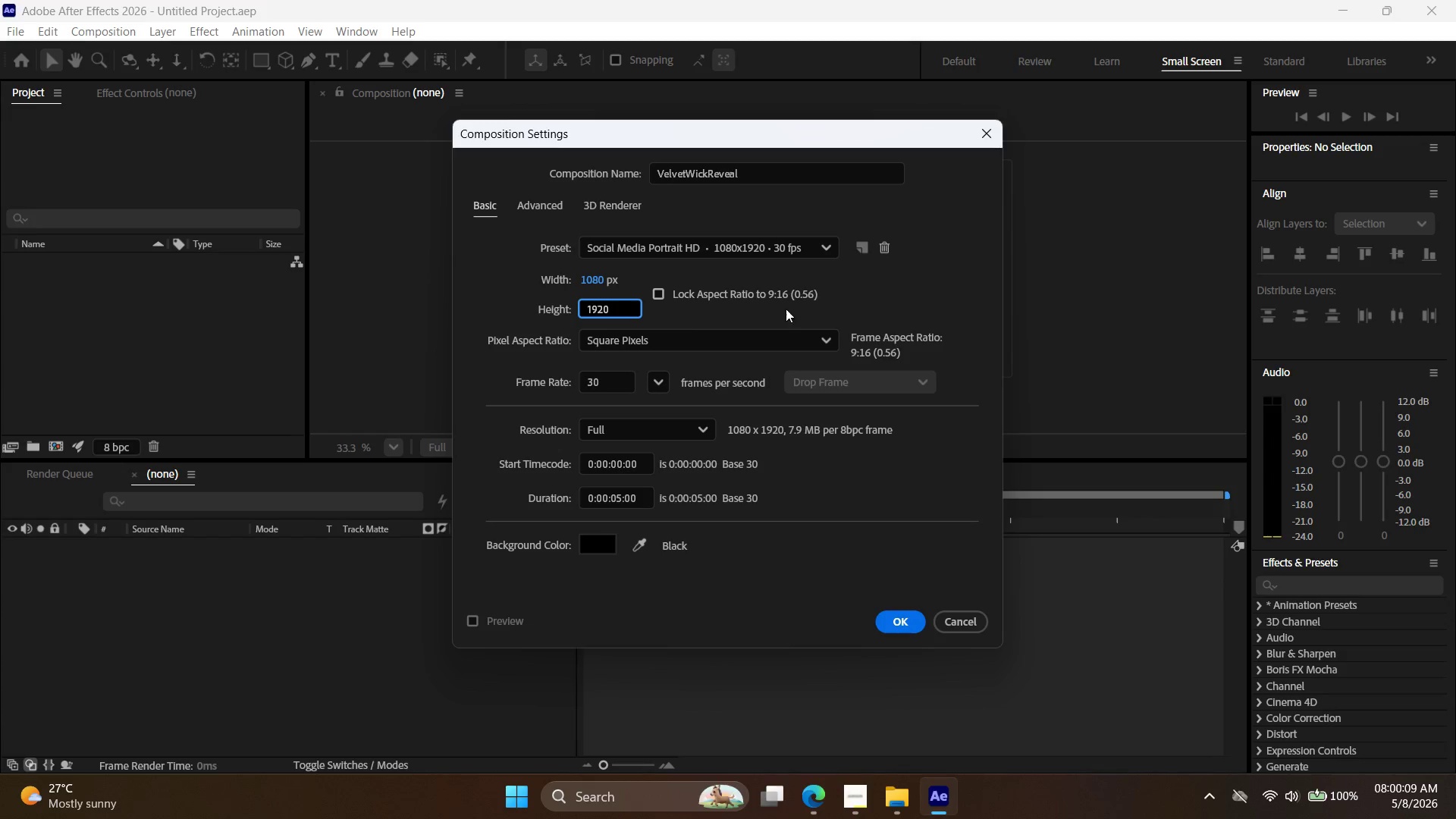 
left_click([874, 283])
 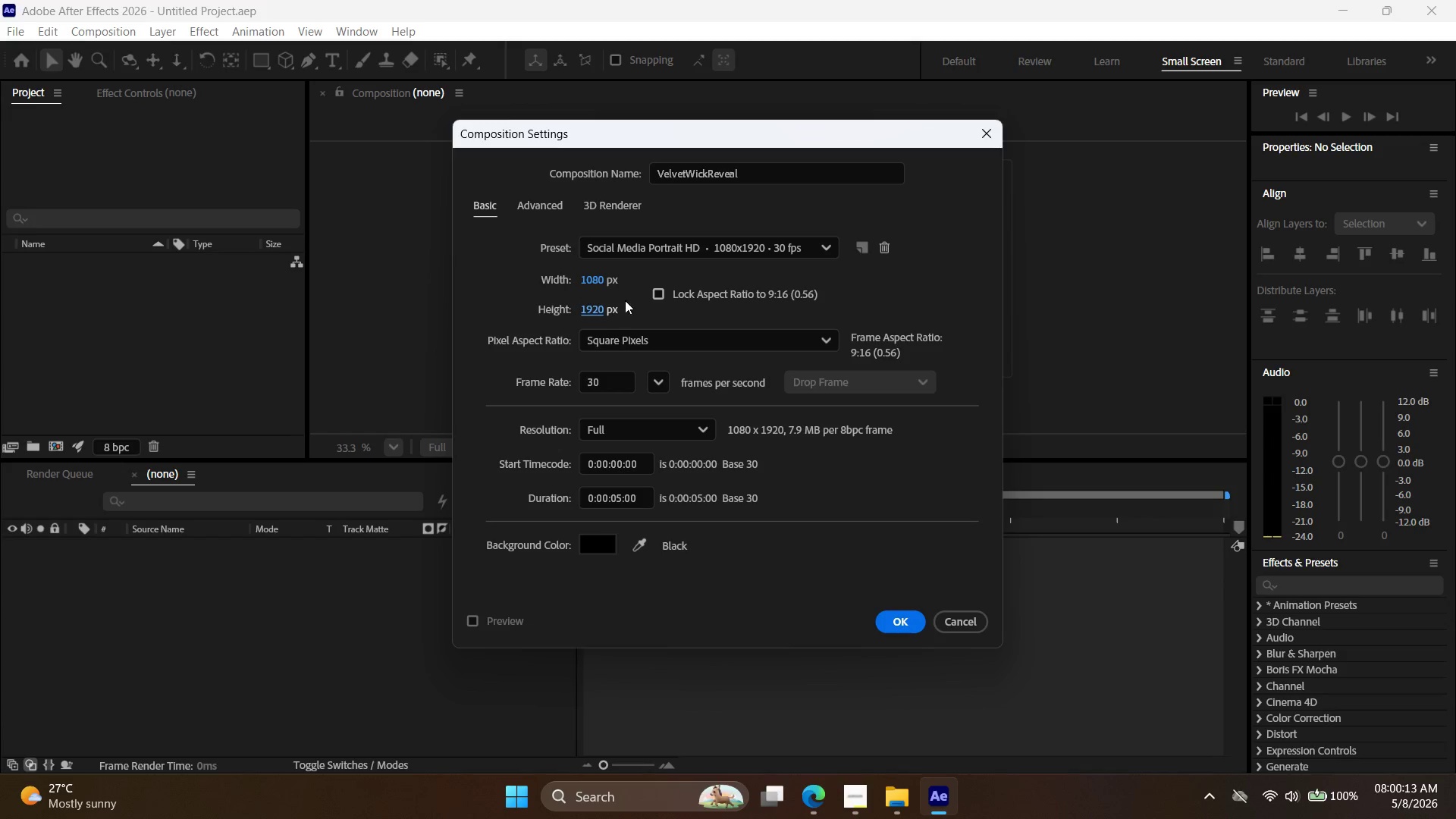 
left_click([666, 244])
 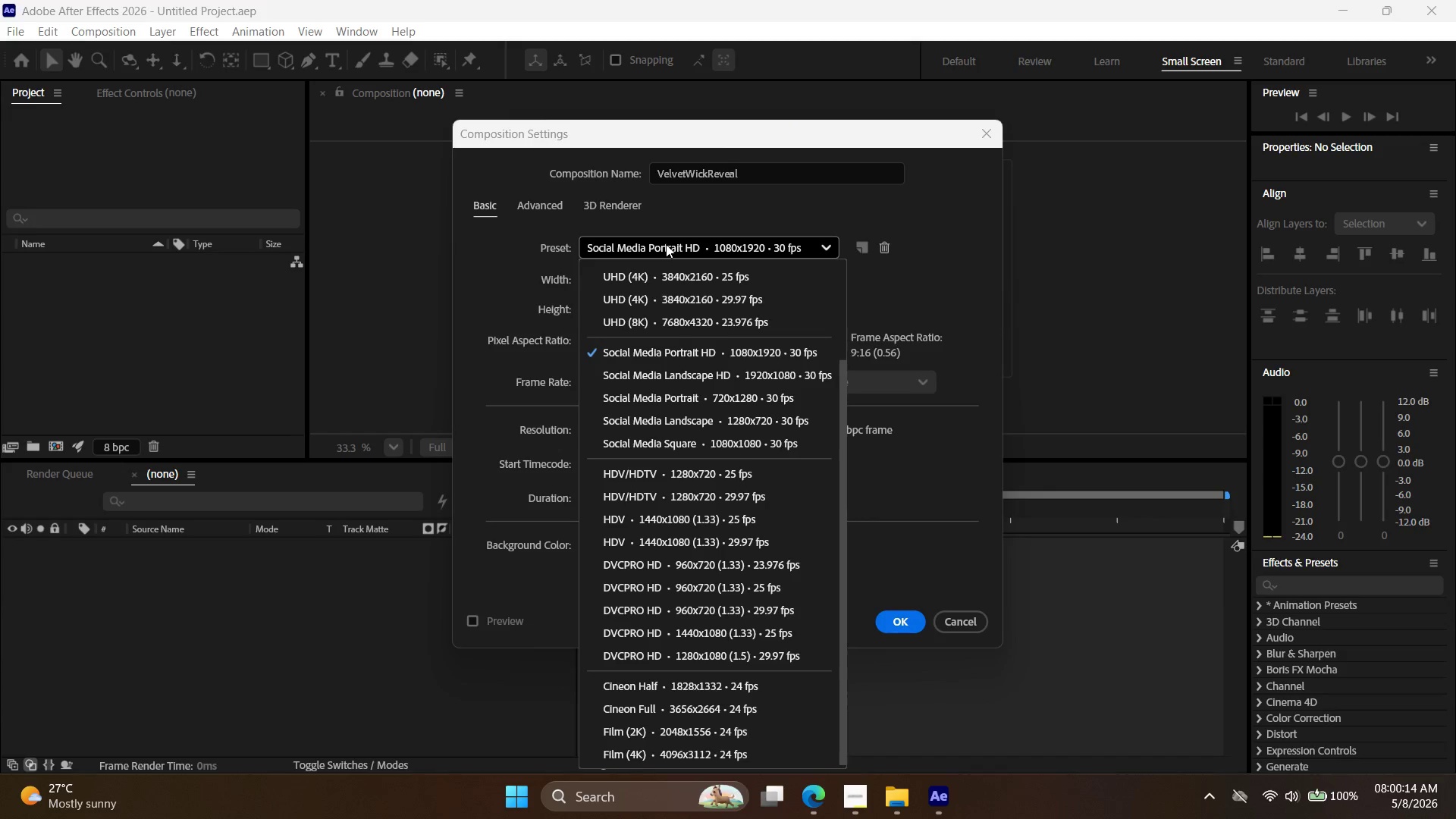 
left_click([666, 244])
 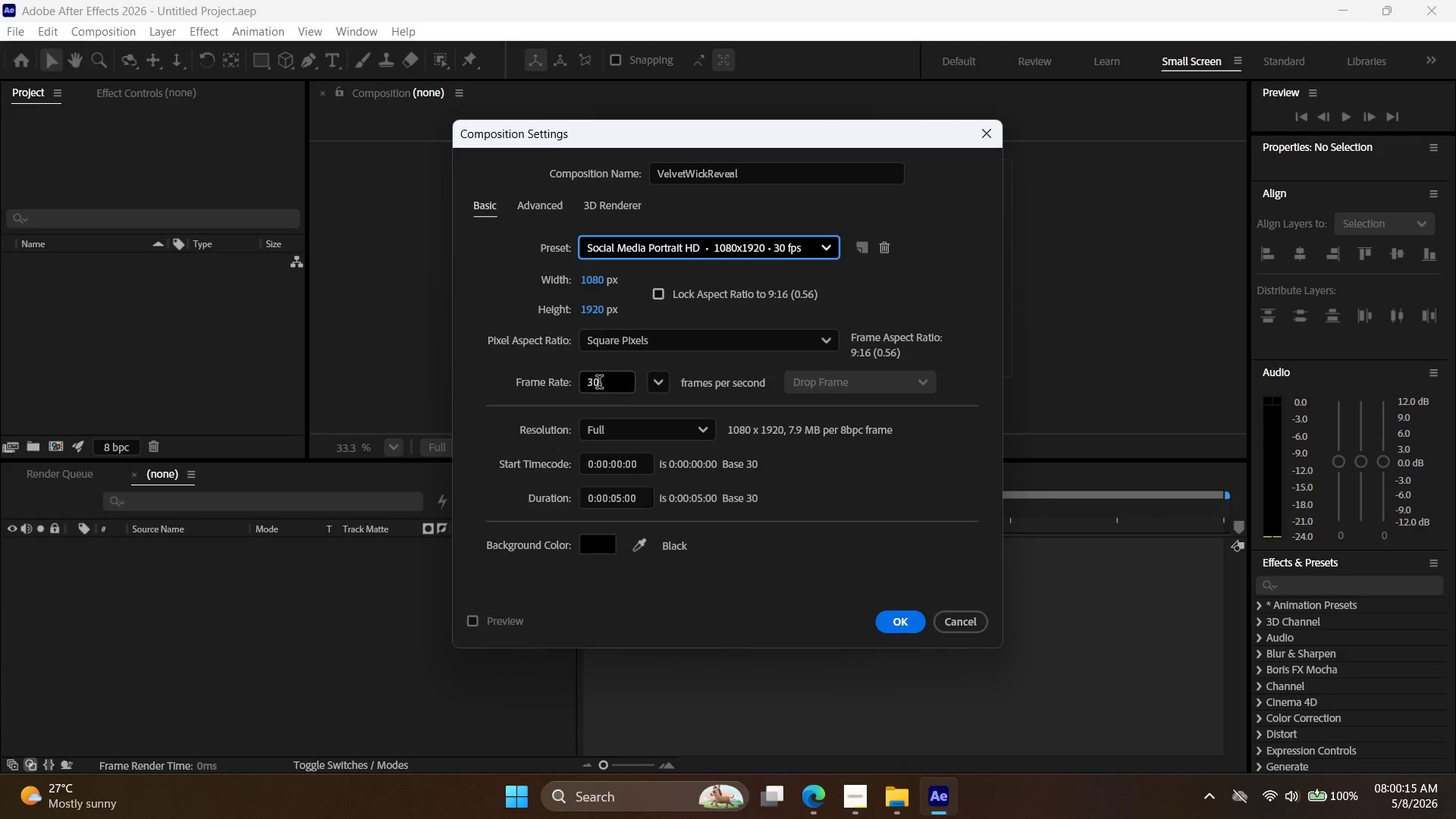 
left_click_drag(start_coordinate=[605, 383], to_coordinate=[496, 373])
 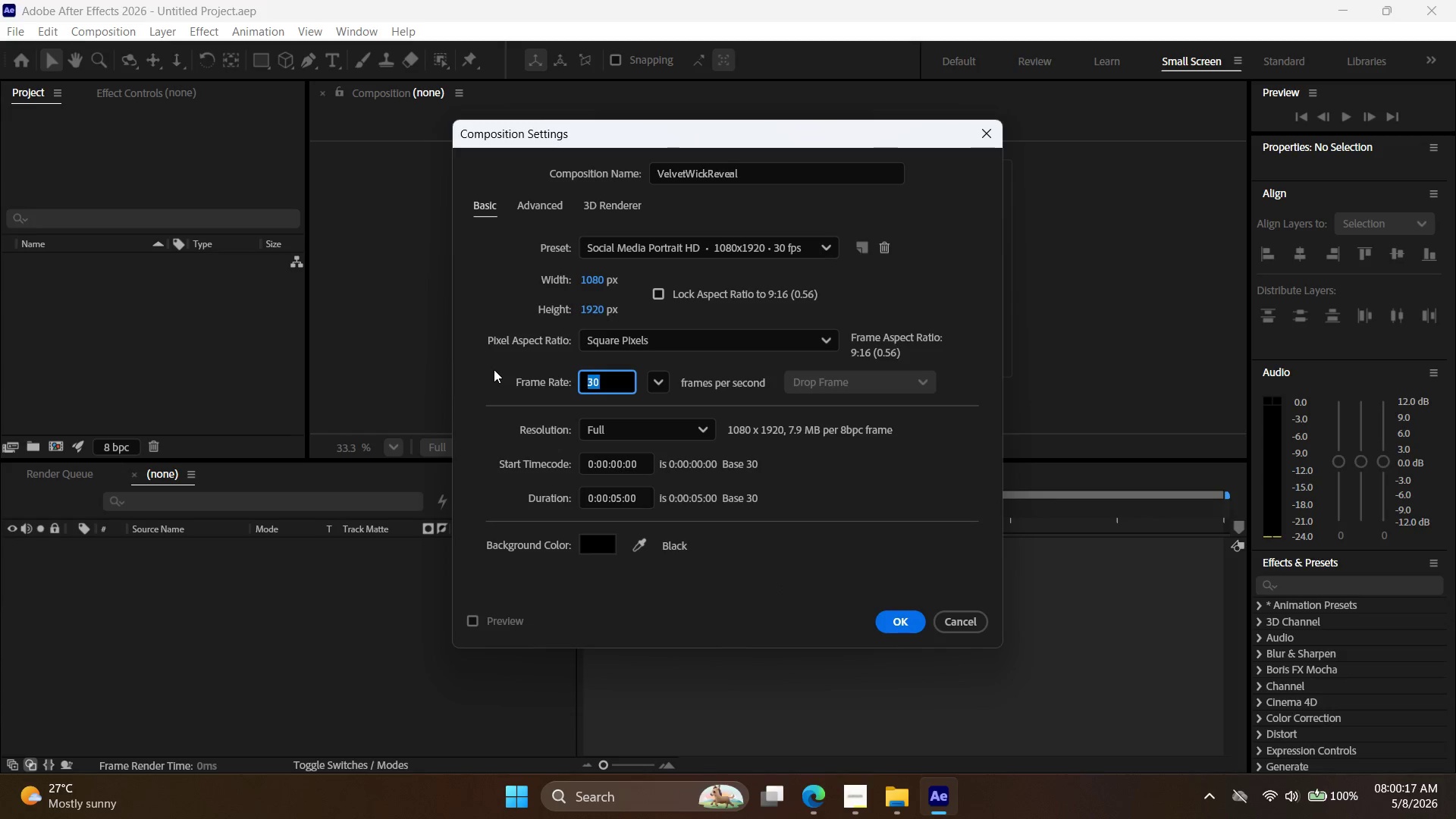 
type(24)
 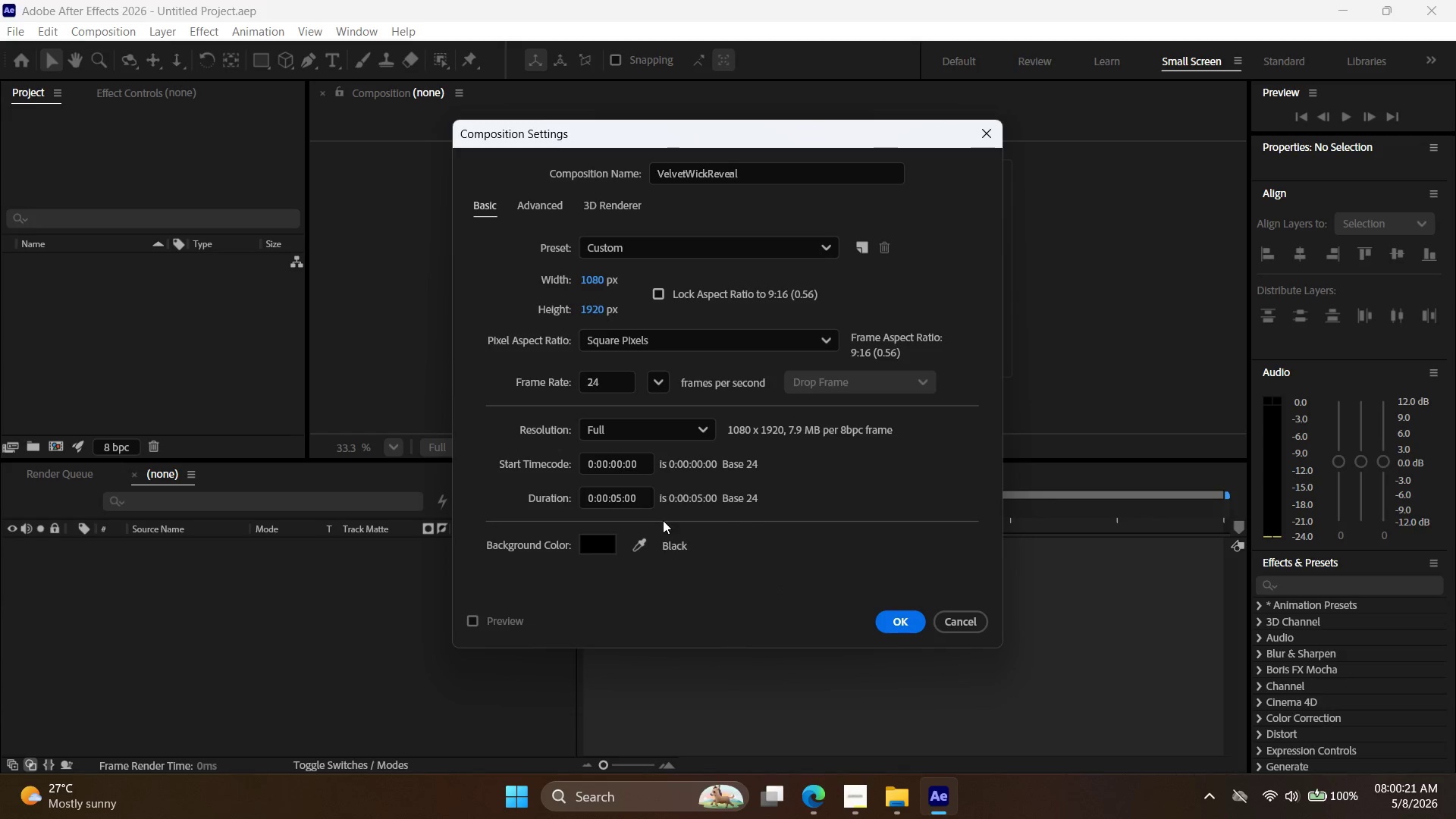 
wait(6.0)
 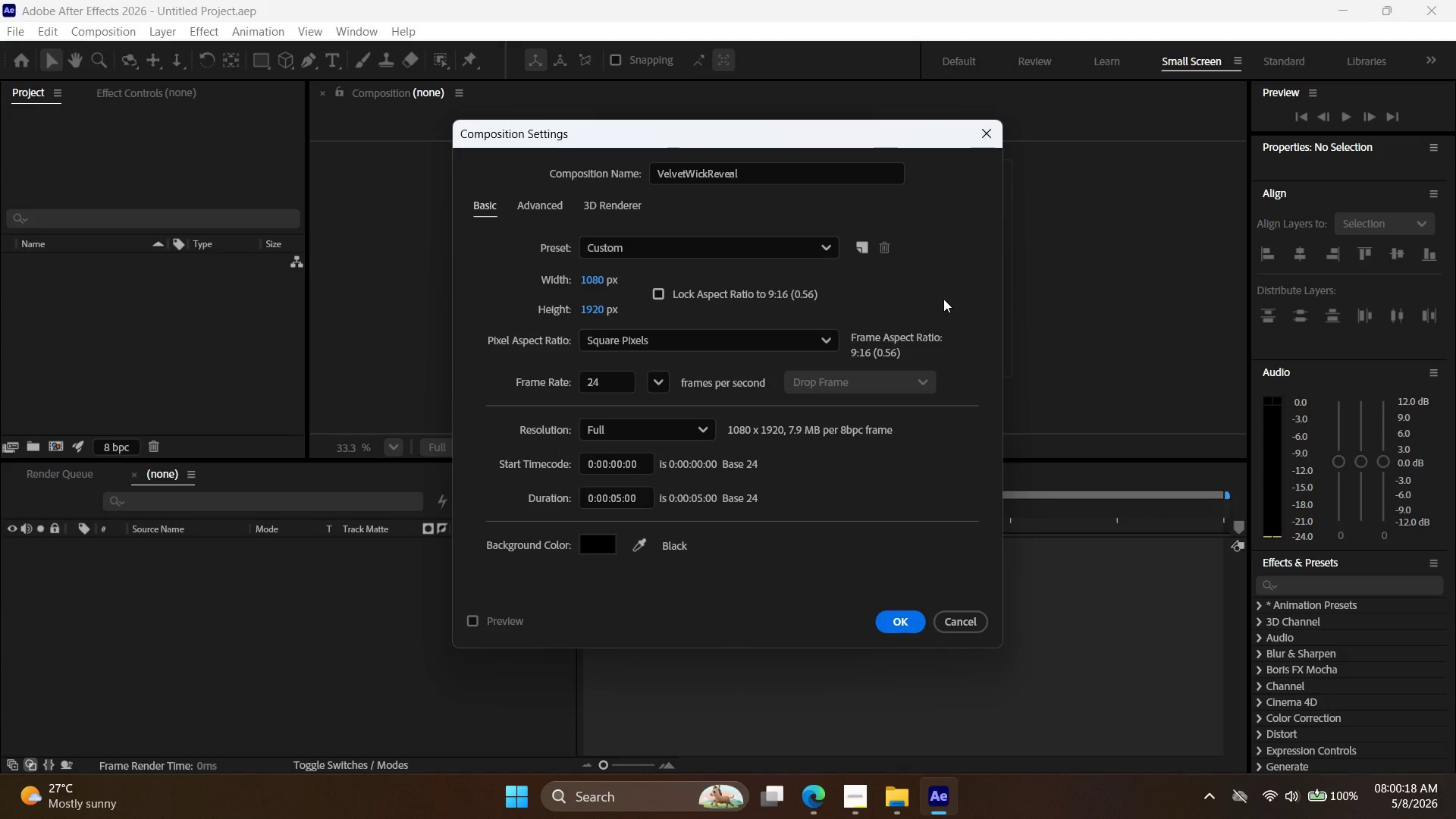 
left_click([904, 626])
 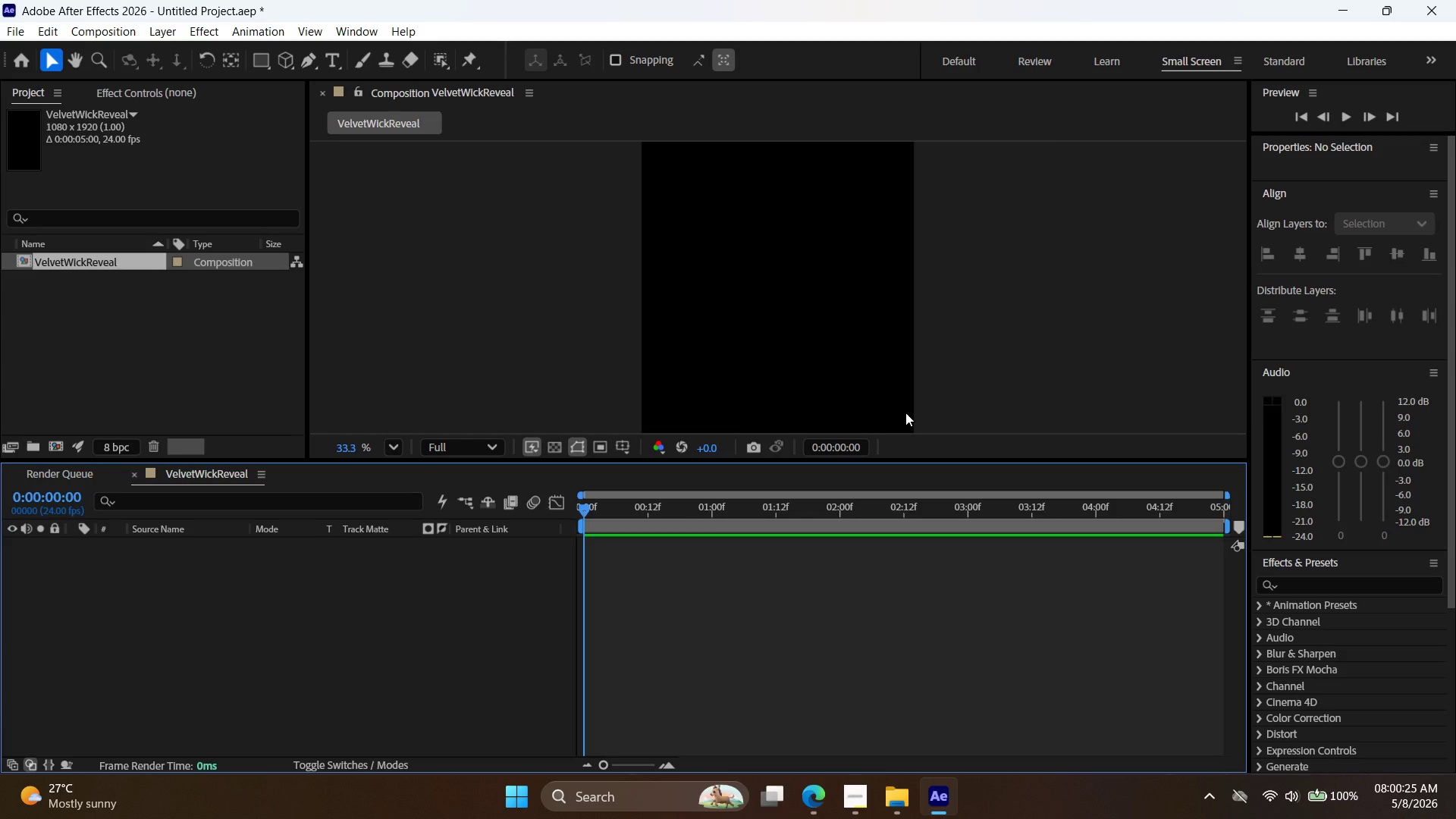 
key(Alt+AltLeft)
 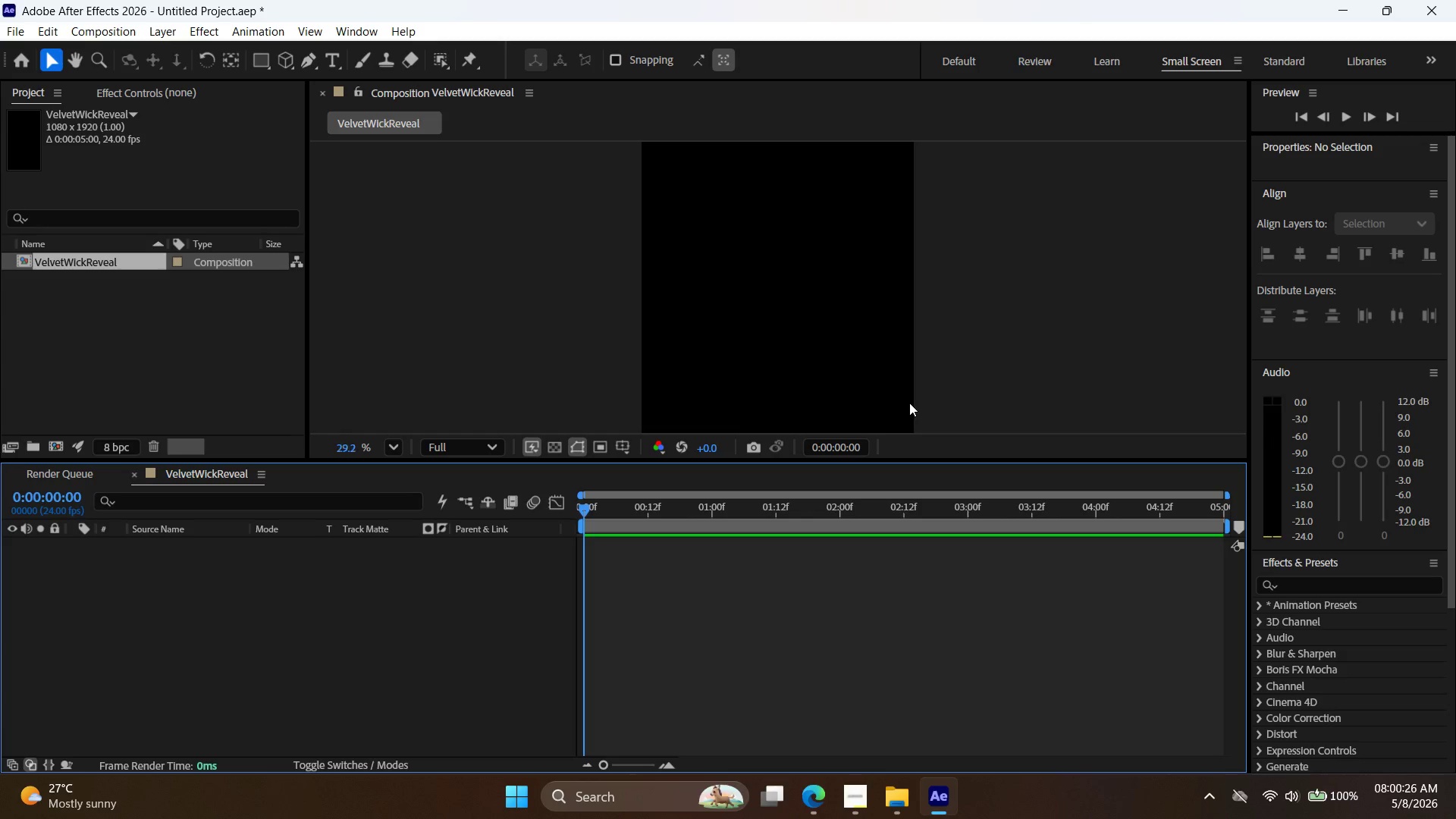 
key(Alt+AltLeft)
 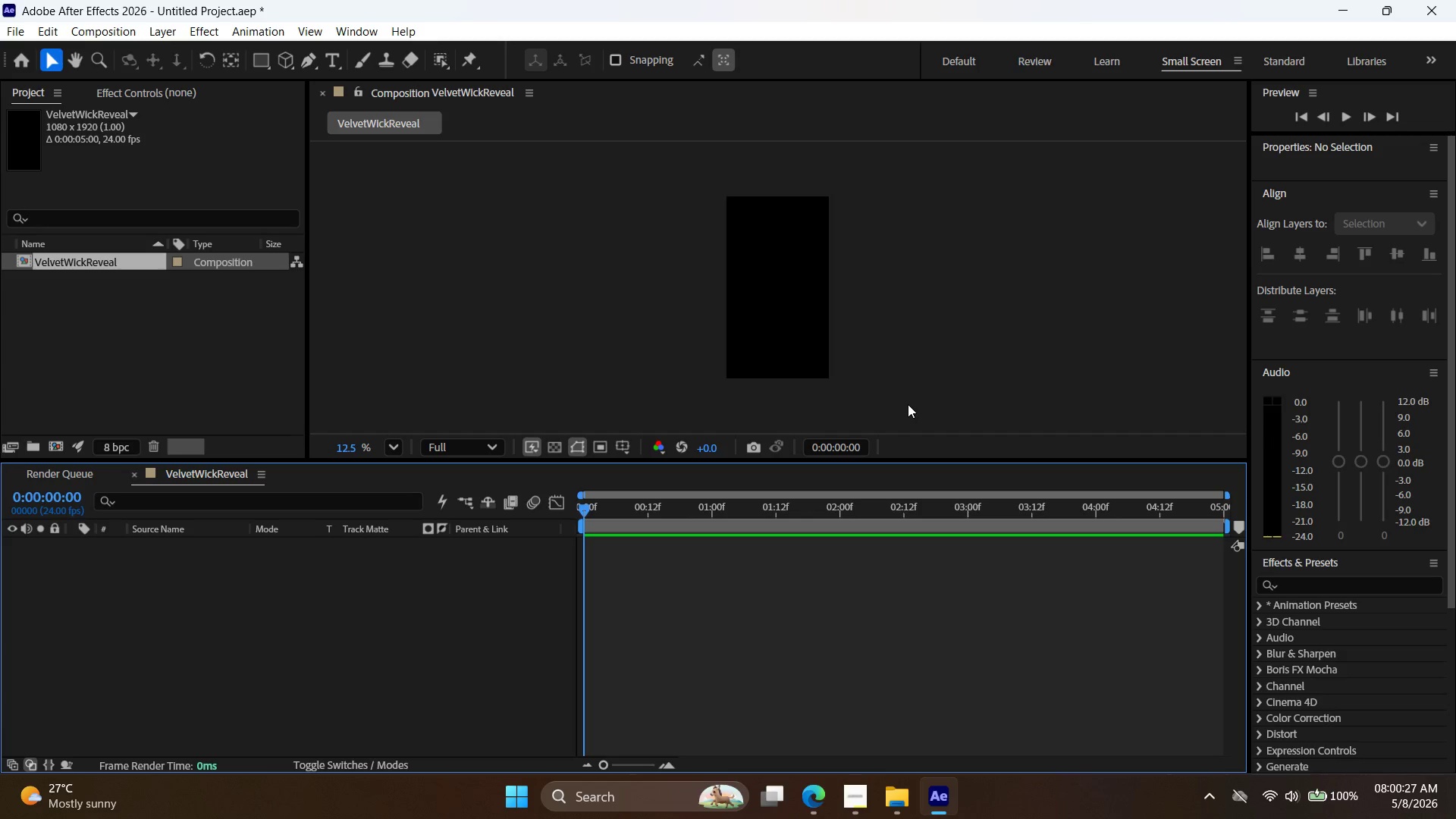 
scroll: coordinate [909, 403], scroll_direction: down, amount: 7.0
 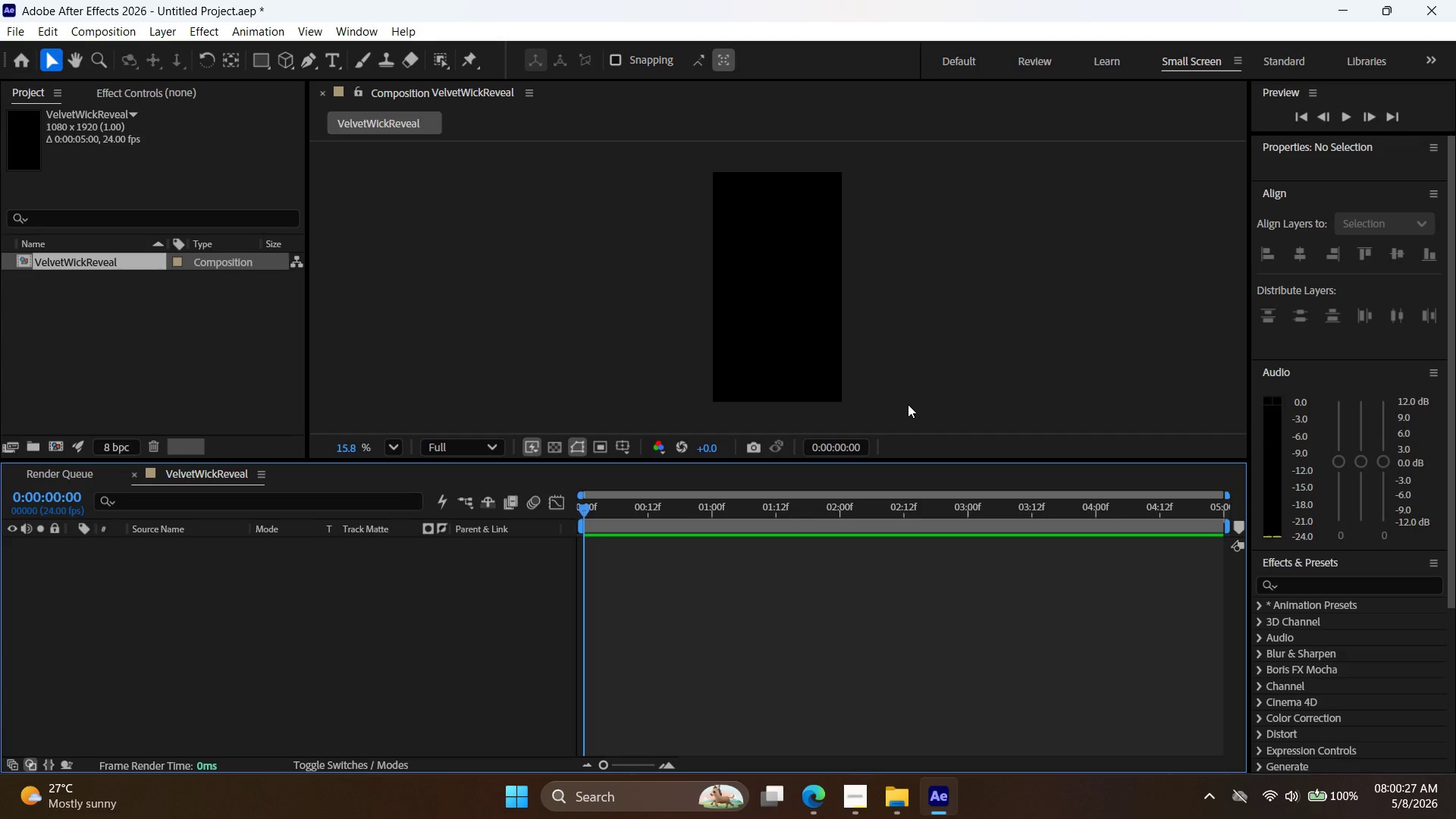 
key(Alt+AltLeft)
 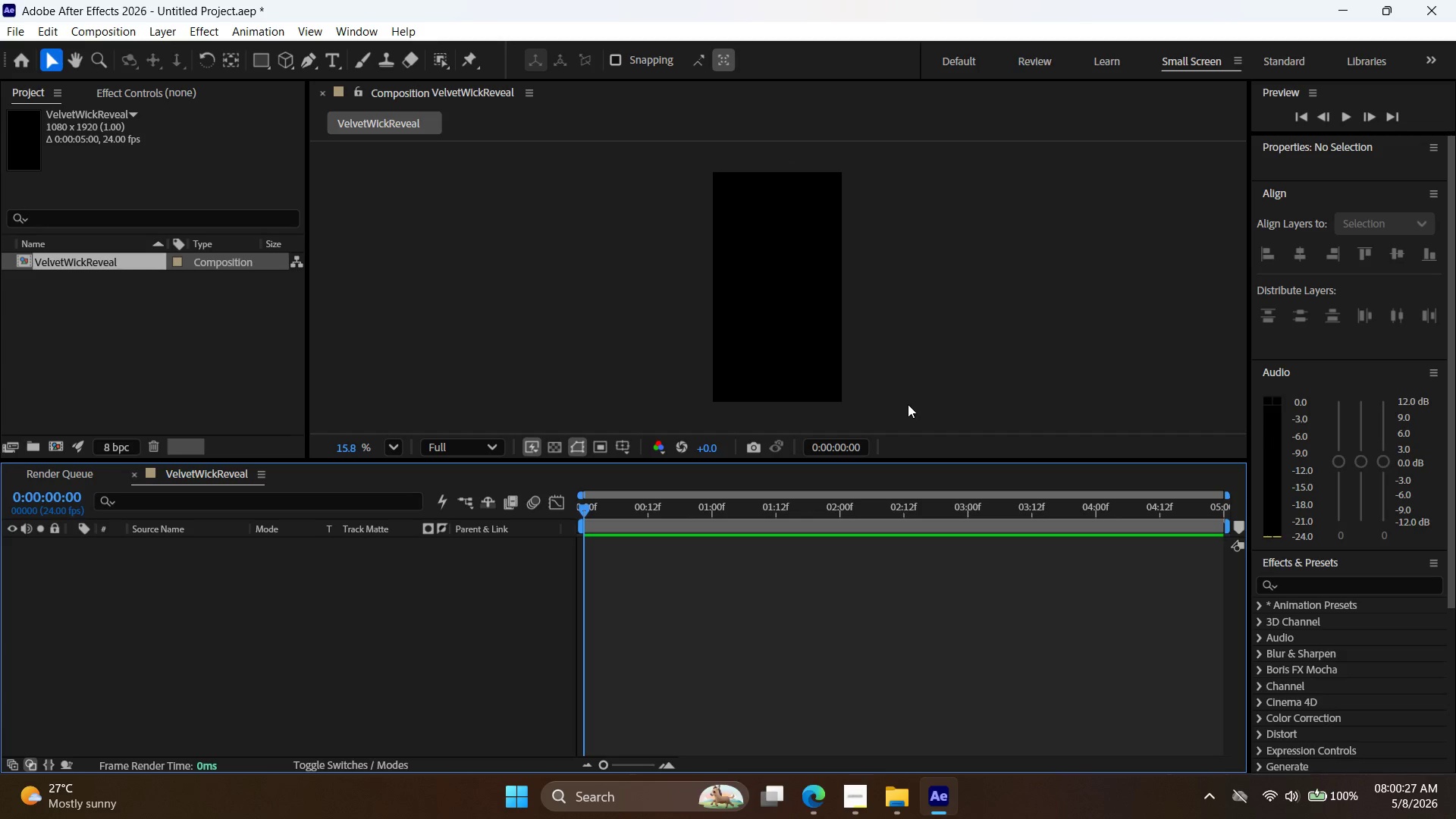 
scroll: coordinate [908, 404], scroll_direction: up, amount: 2.0
 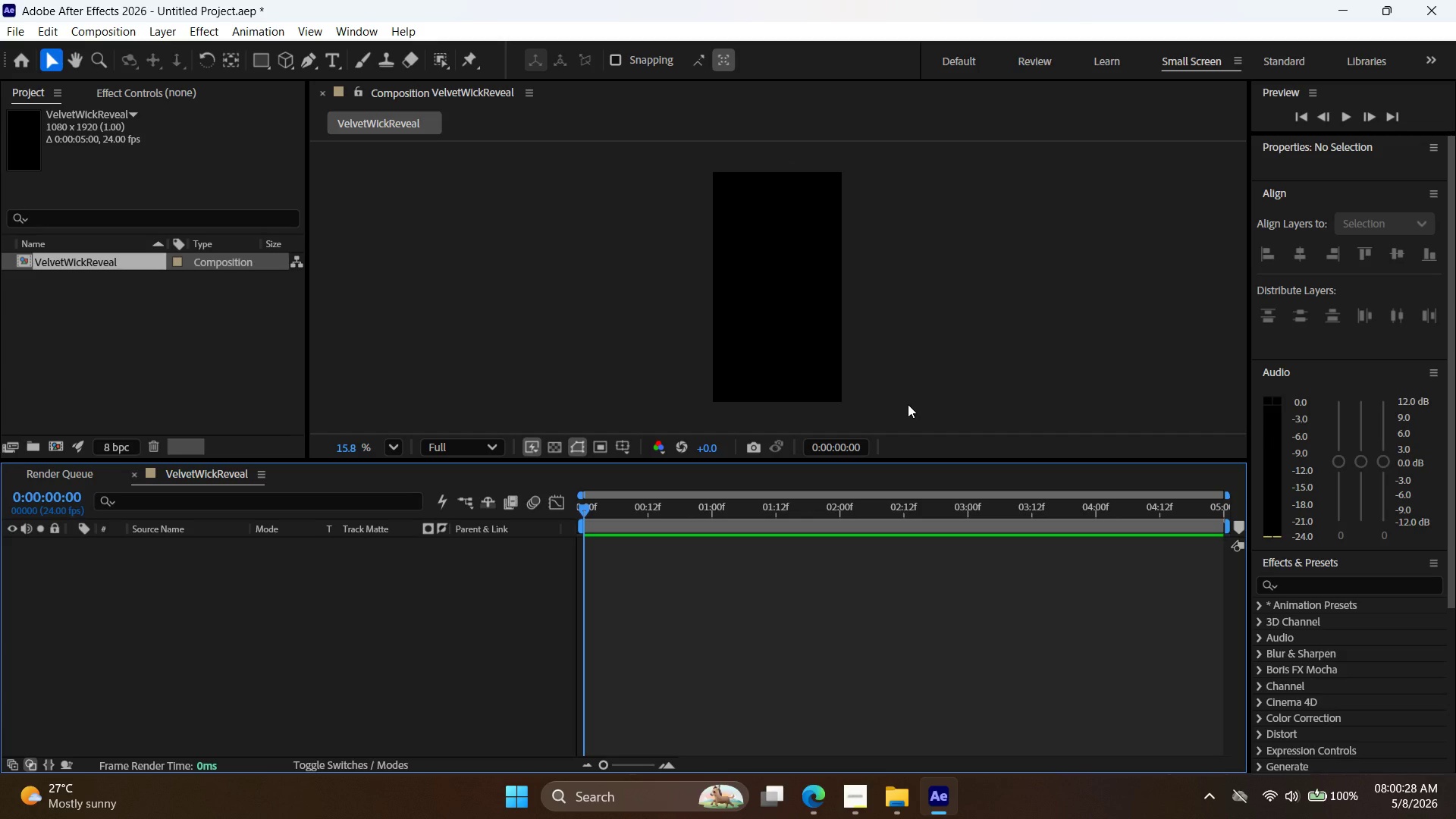 
key(Alt+AltLeft)
 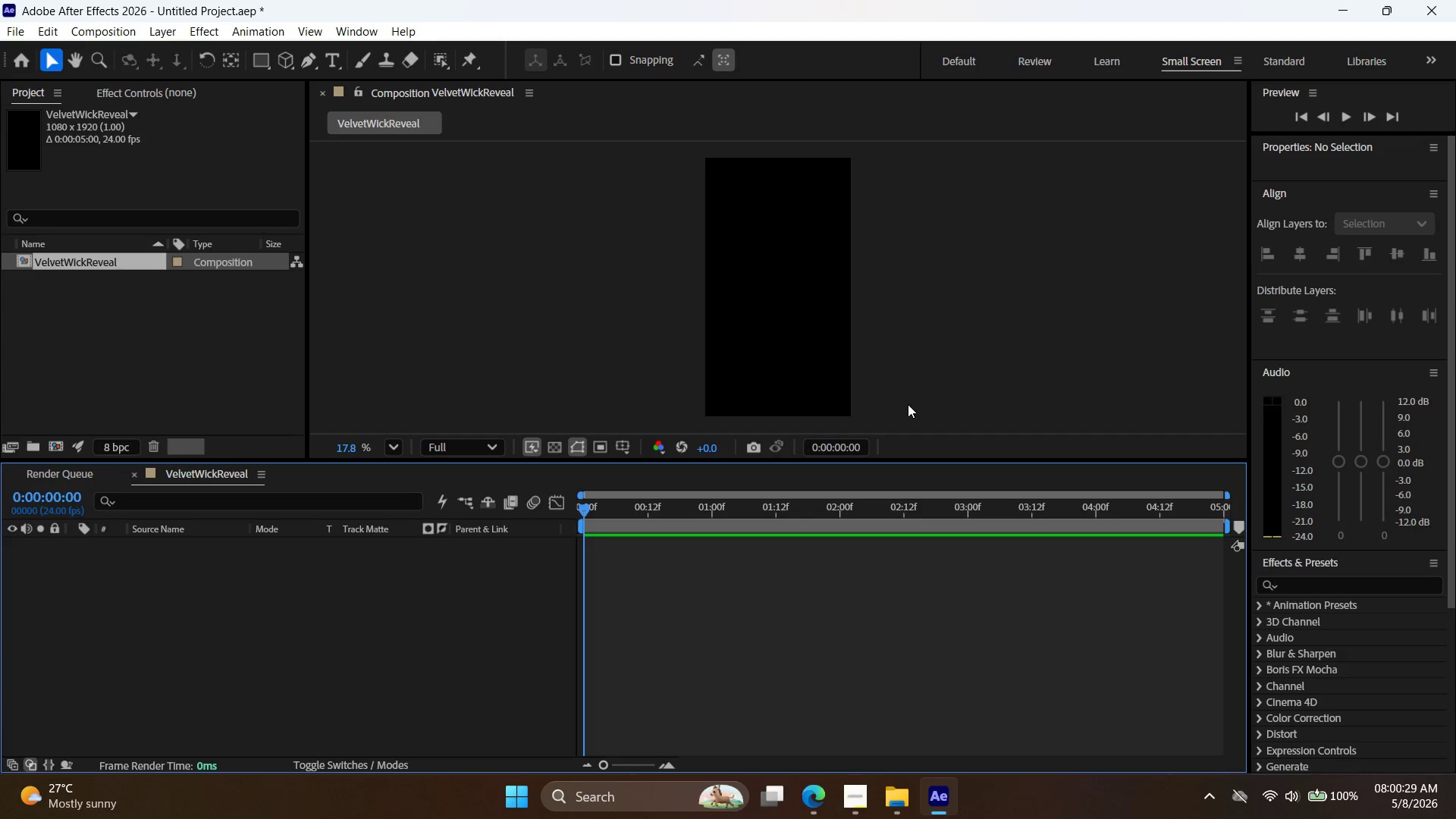 
key(Alt+AltLeft)
 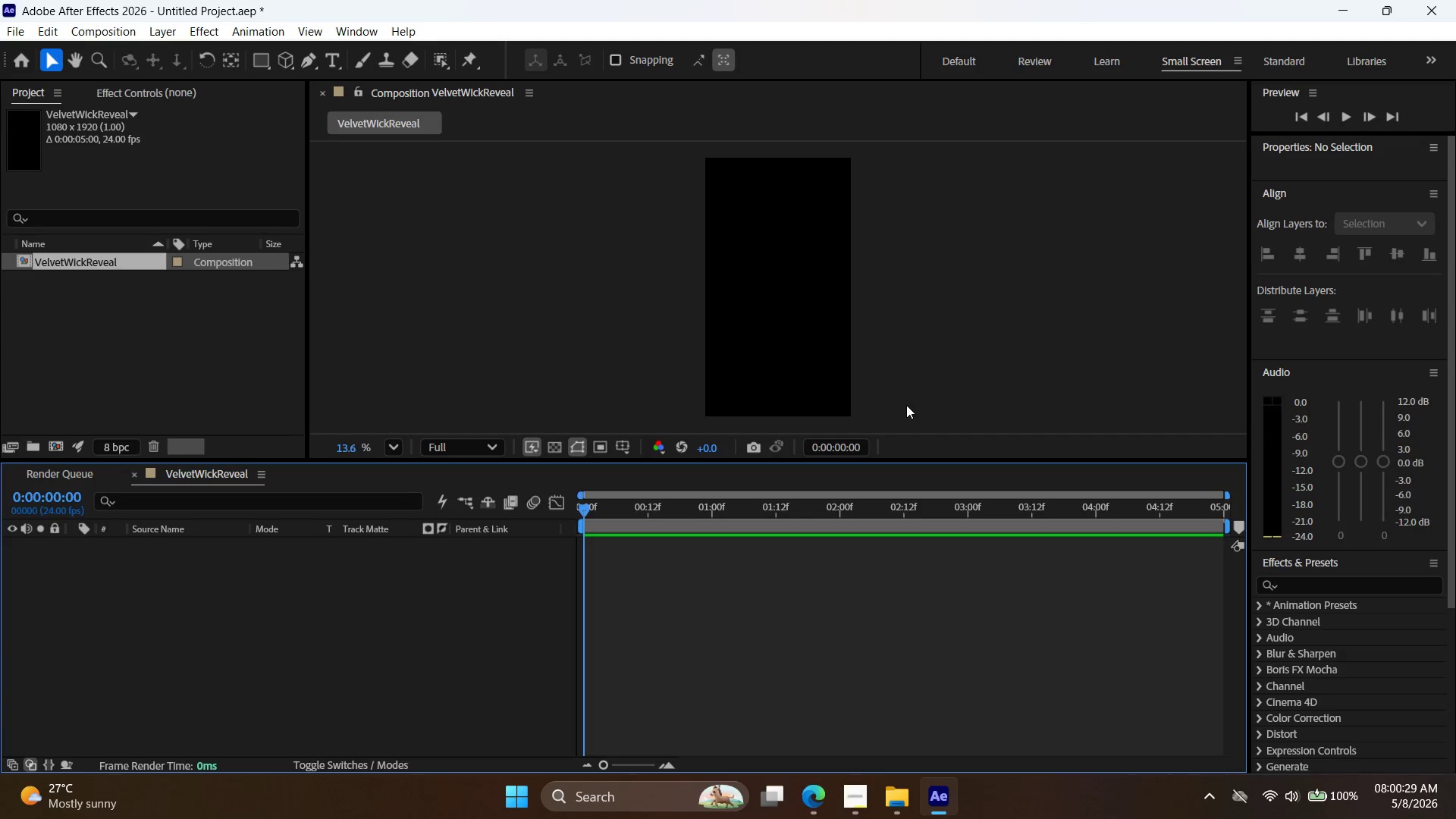 
scroll: coordinate [906, 405], scroll_direction: down, amount: 2.0
 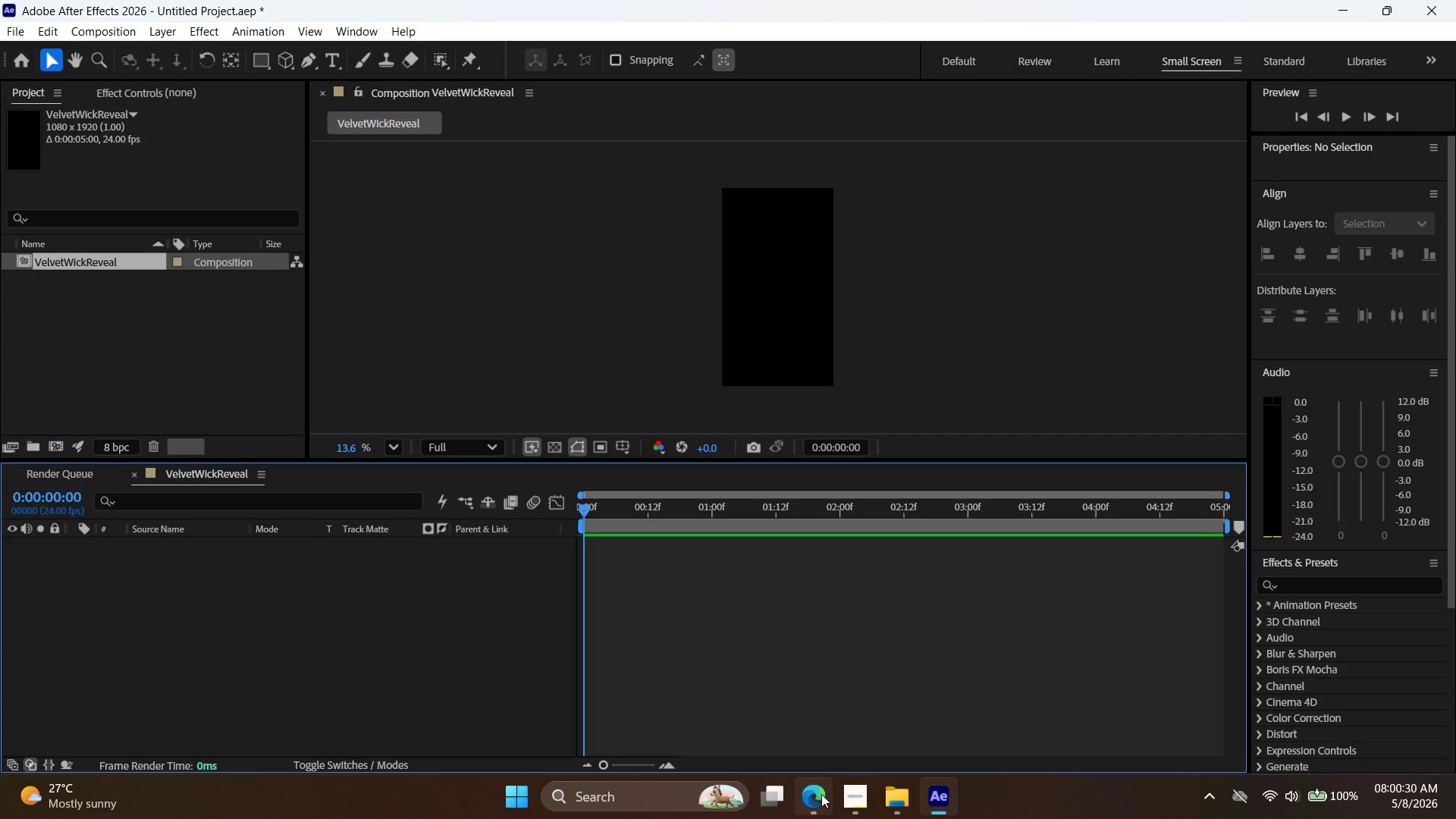 
left_click([821, 799])
 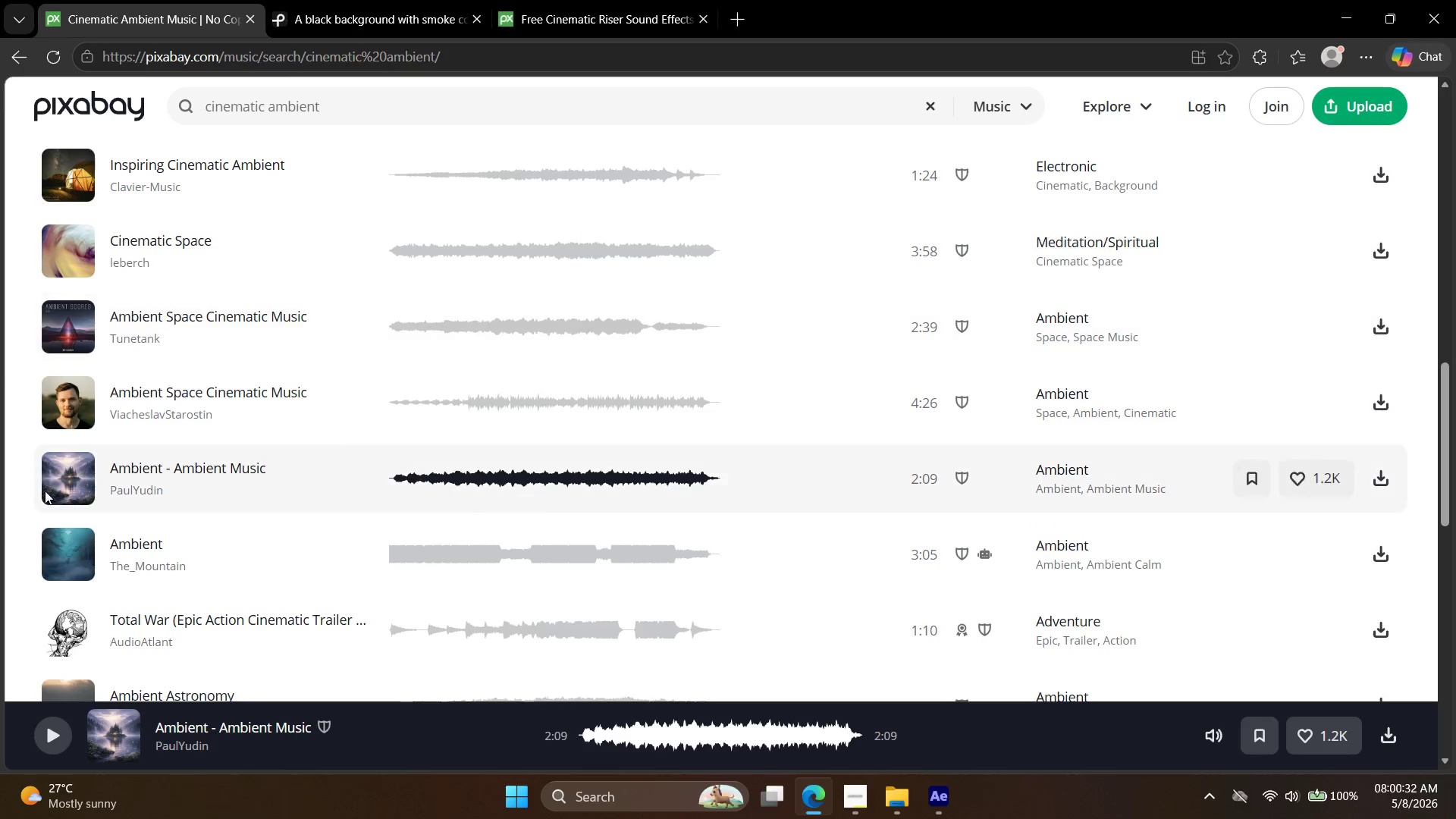 
left_click([60, 539])
 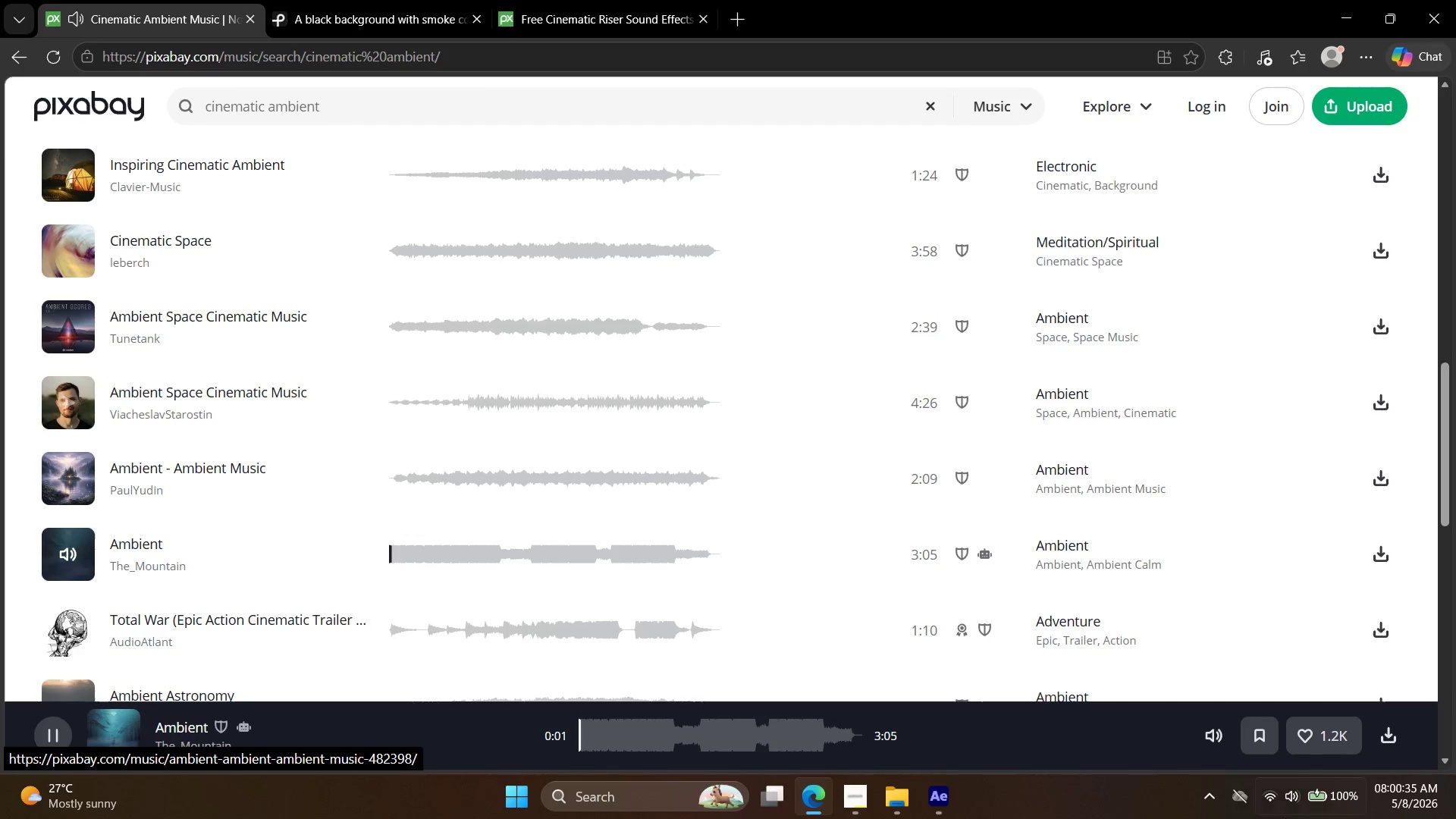 
left_click([1293, 796])
 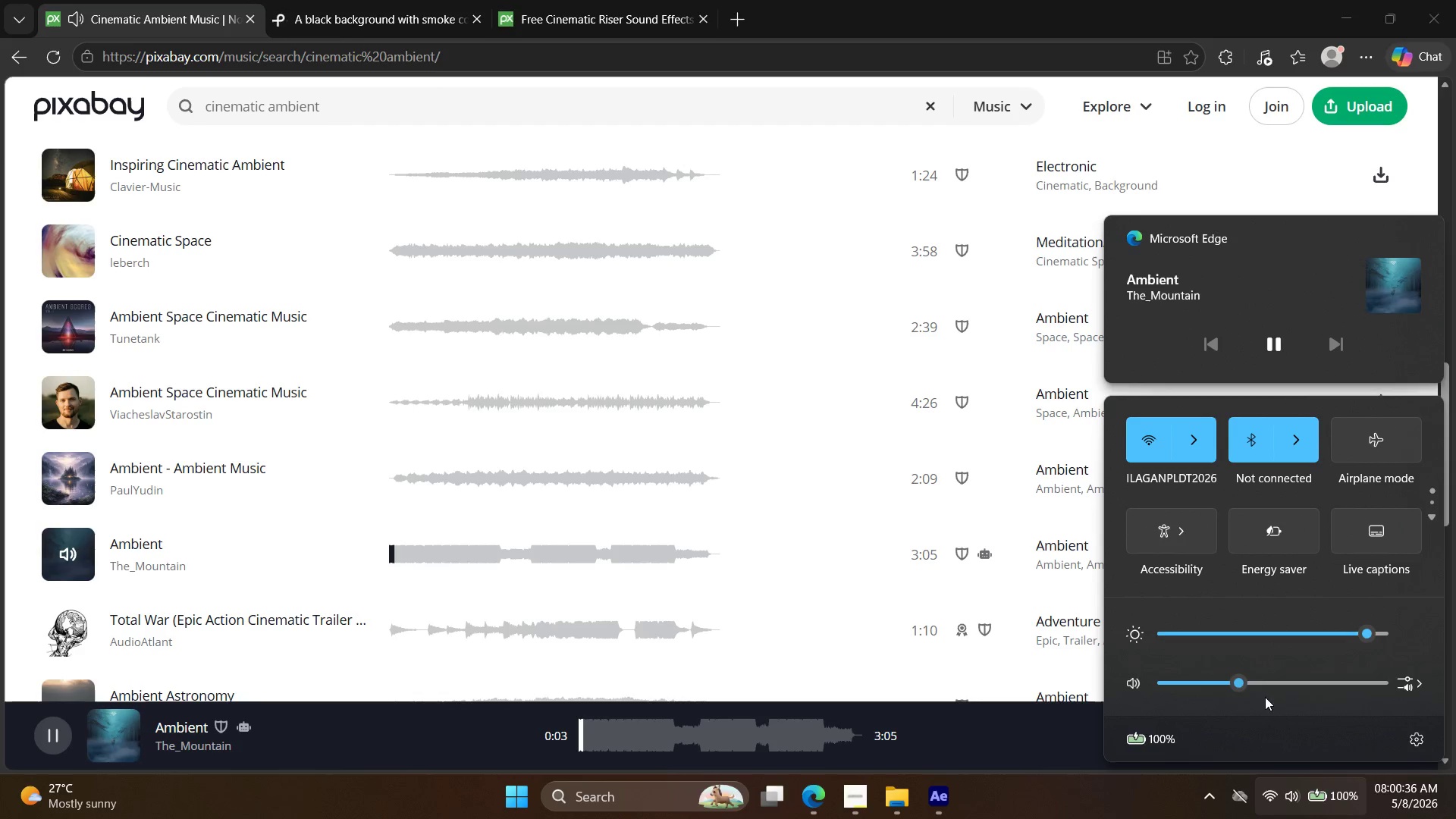 
left_click([1275, 688])
 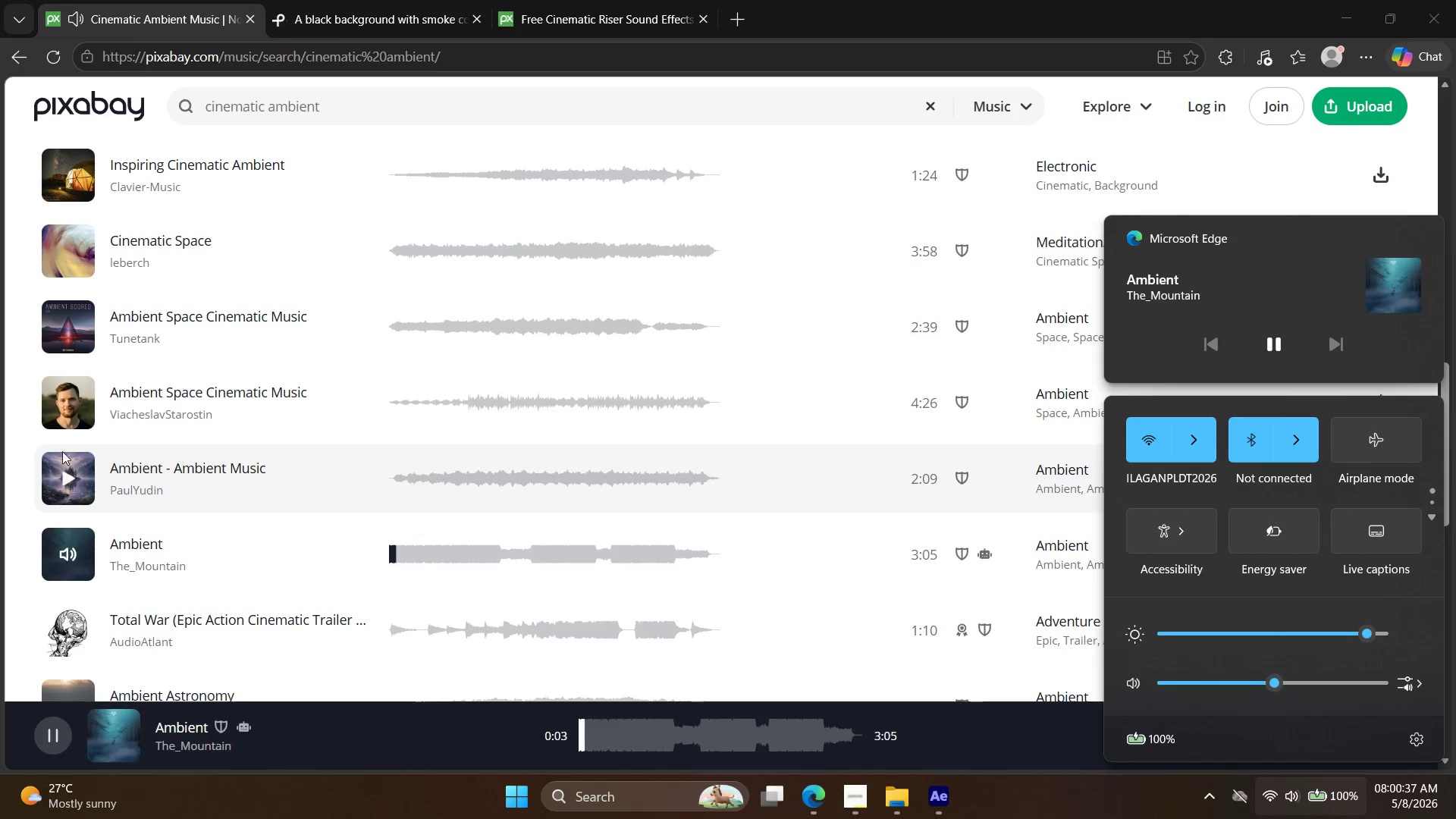 
left_click([46, 398])
 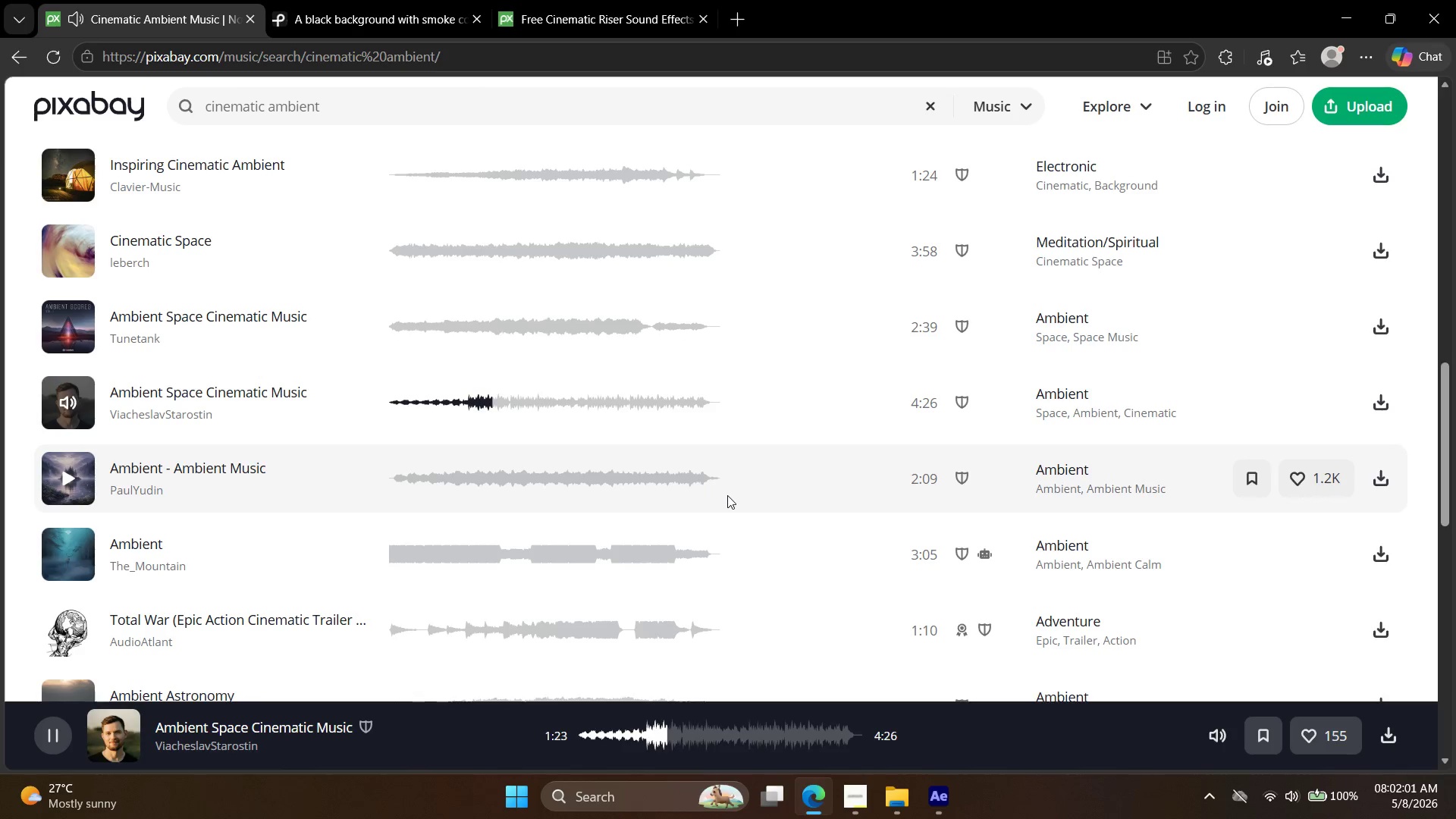 
wait(88.31)
 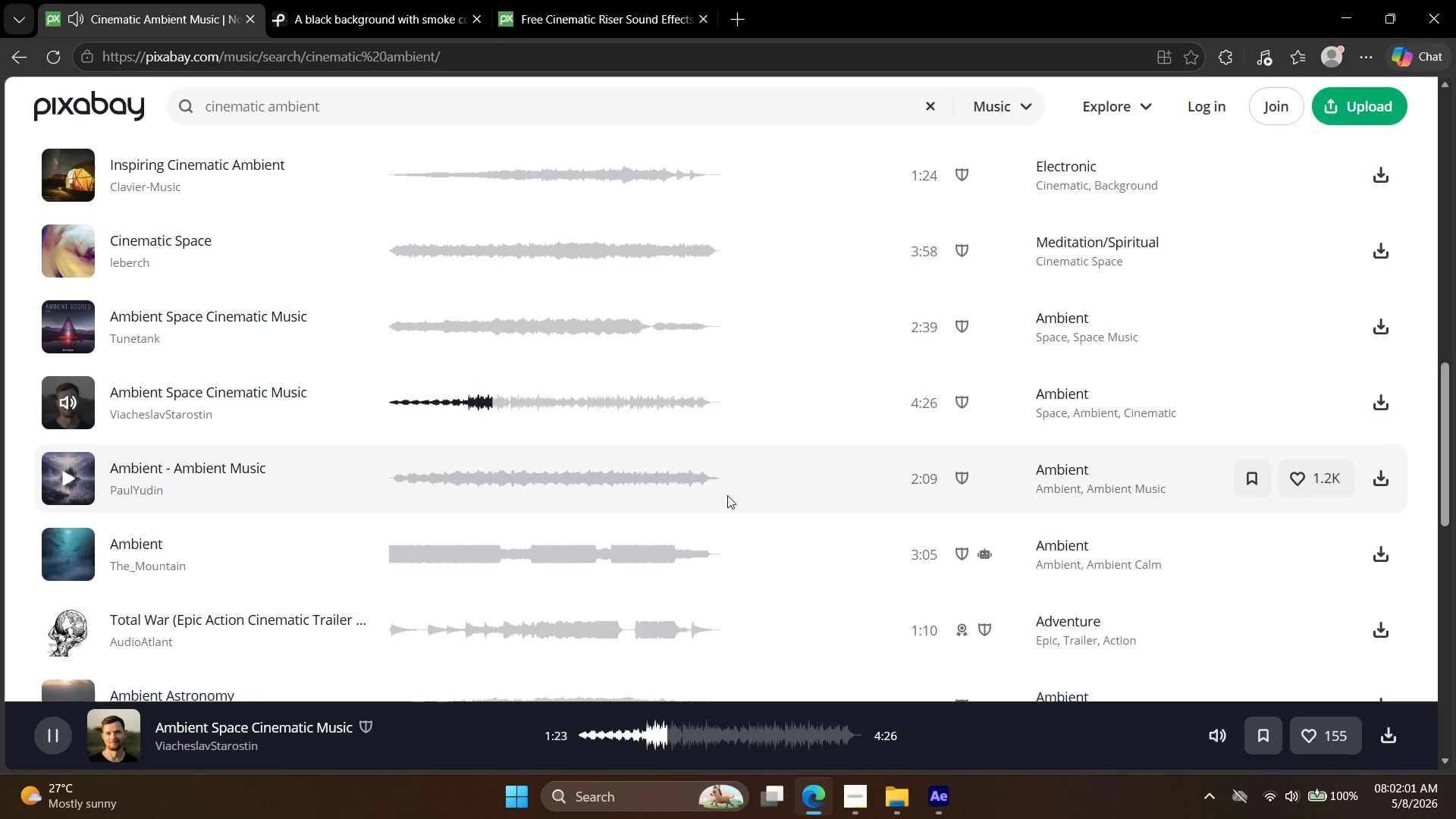 
double_click([212, 0])
 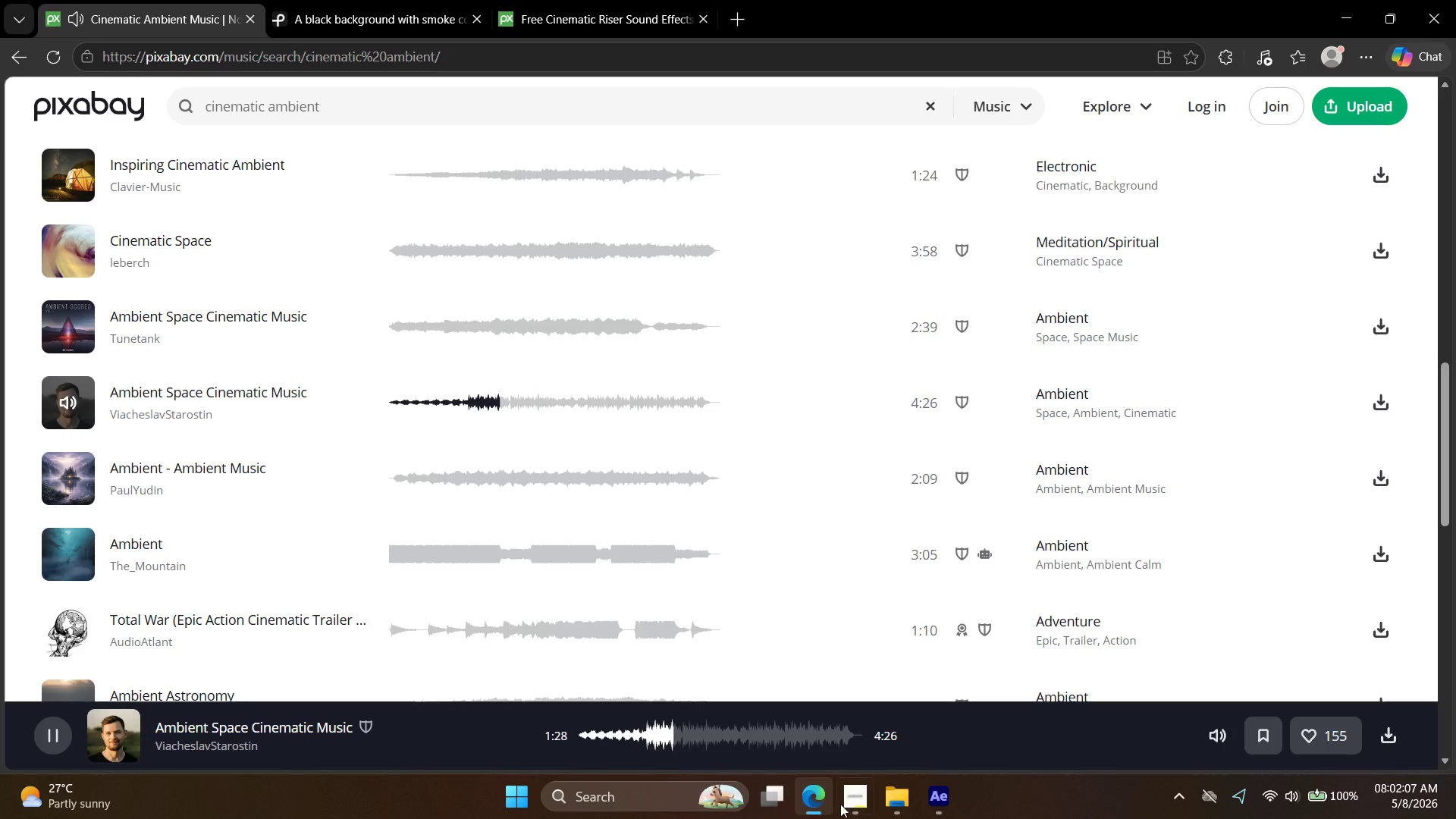 
left_click([857, 794])